 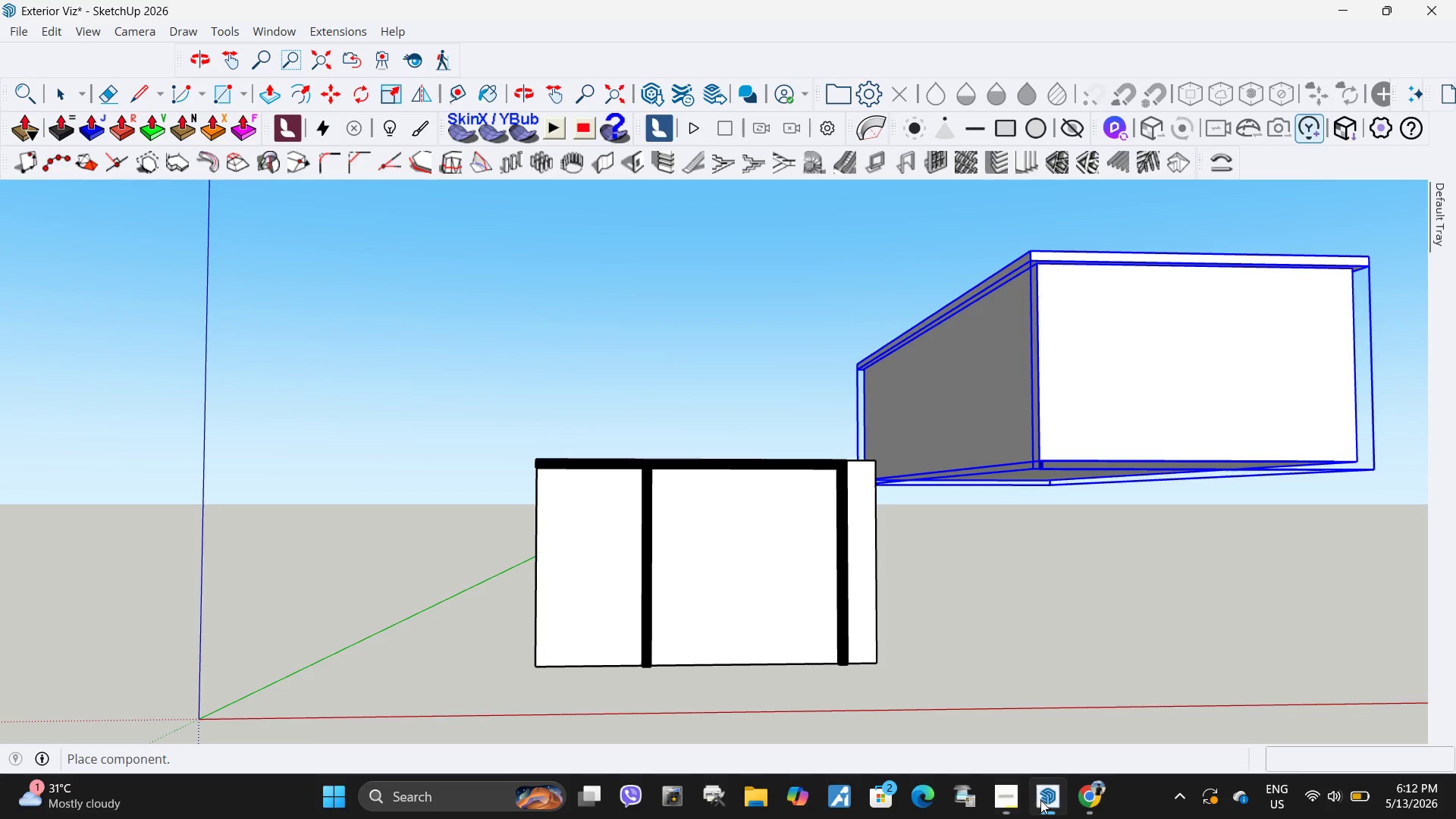 
scroll: coordinate [830, 395], scroll_direction: down, amount: 2.0
 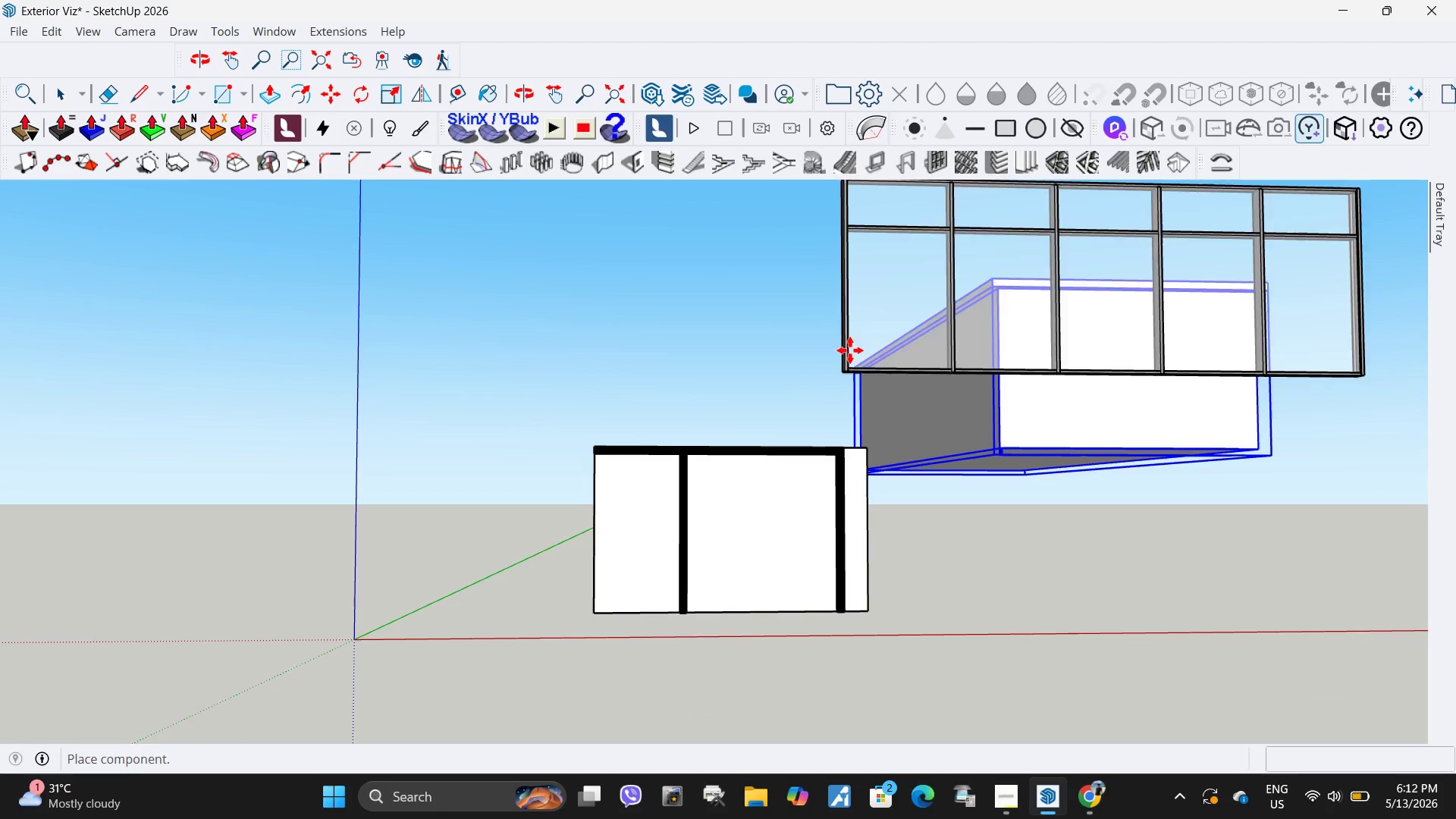 
left_click([663, 90])
 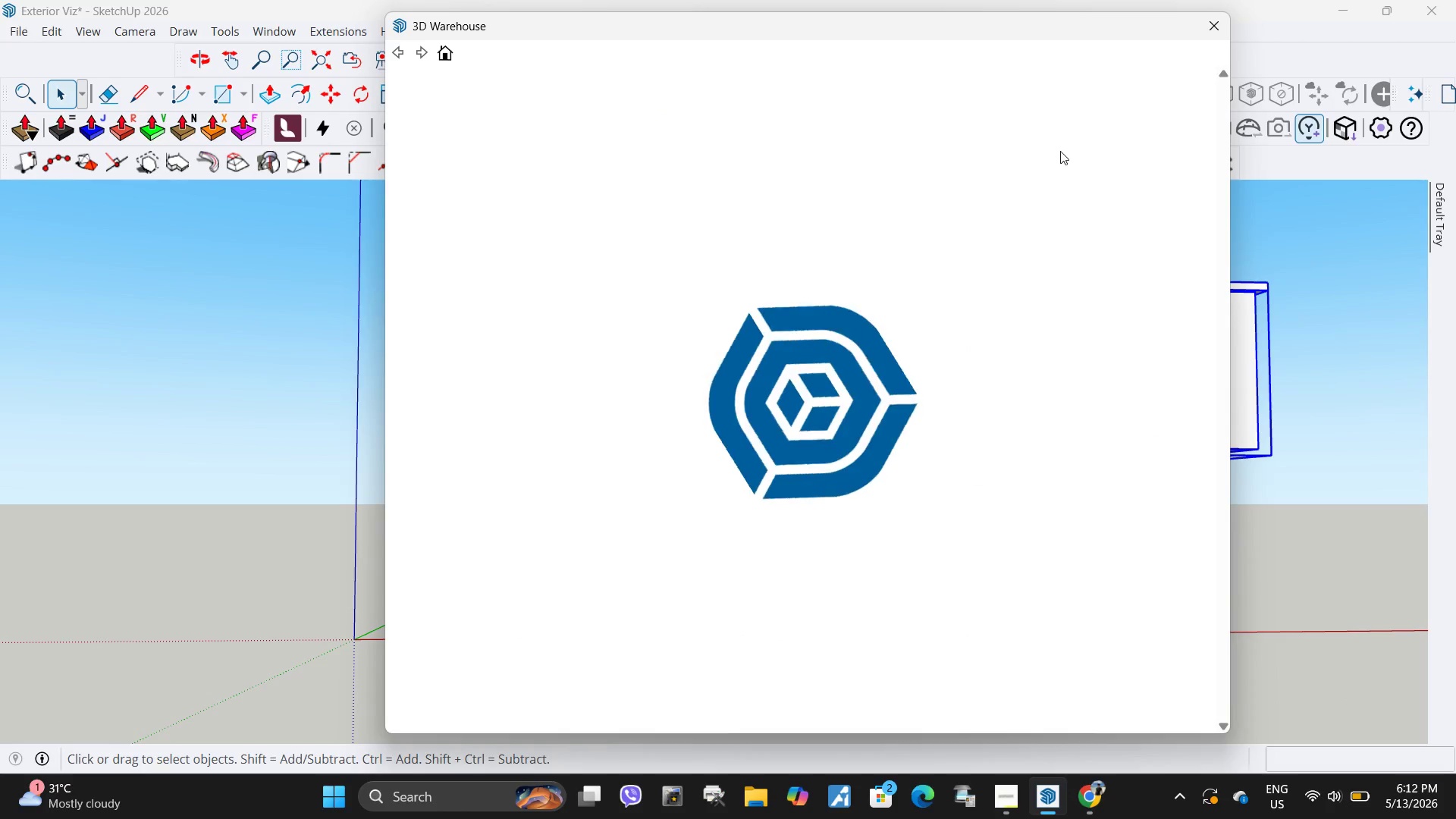 
left_click([1097, 157])
 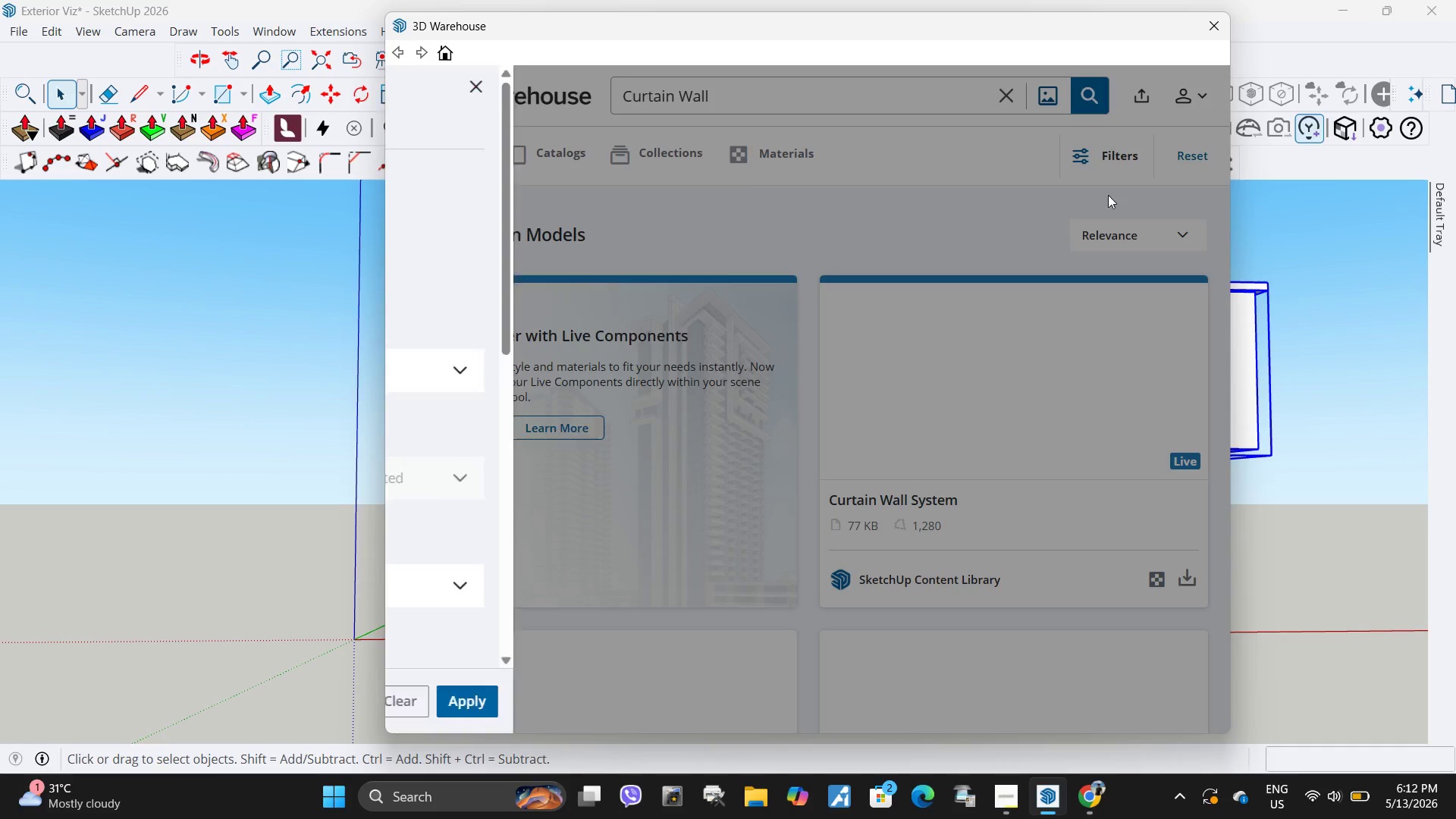 
scroll: coordinate [575, 469], scroll_direction: down, amount: 8.0
 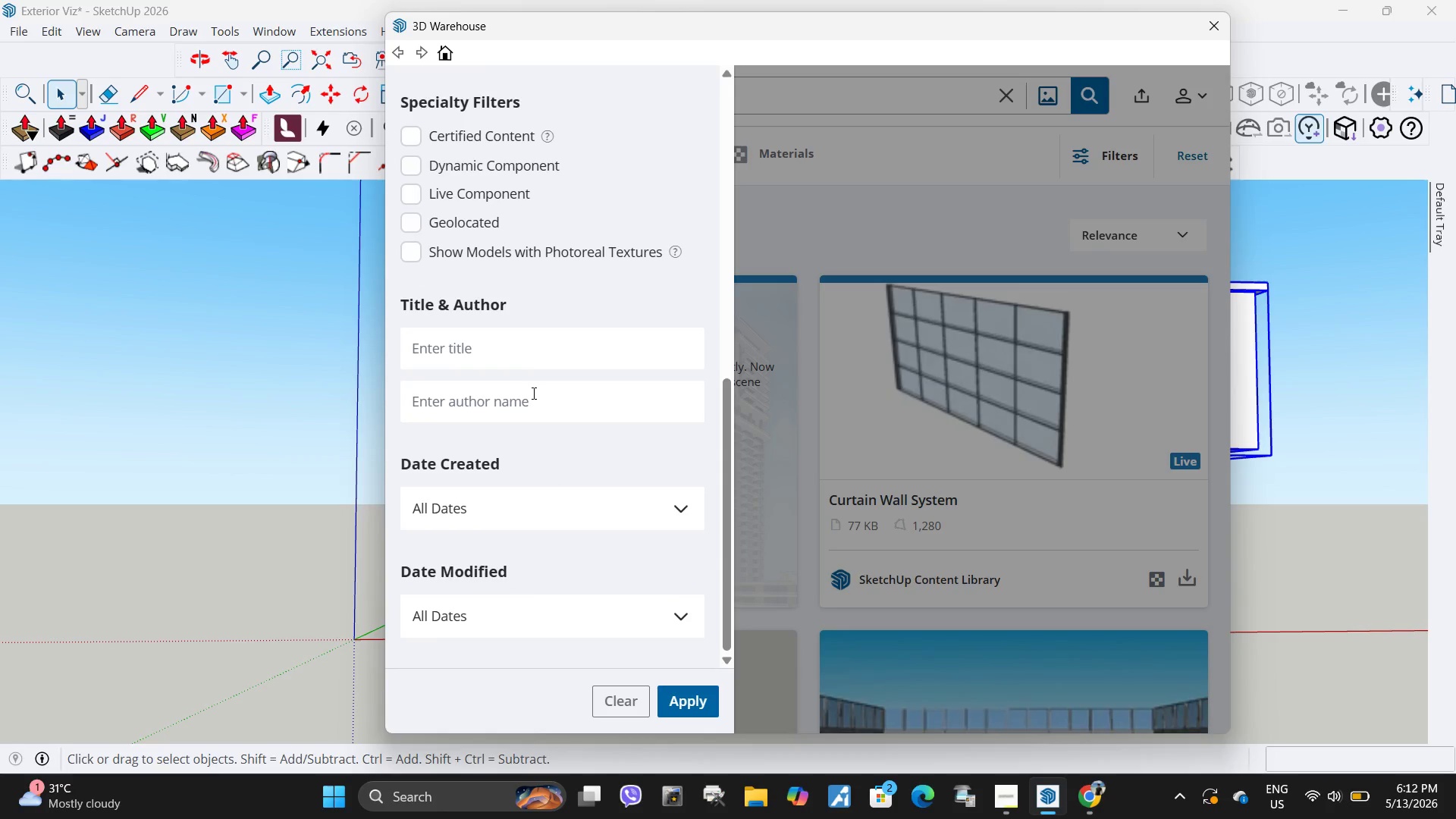 
left_click([535, 398])
 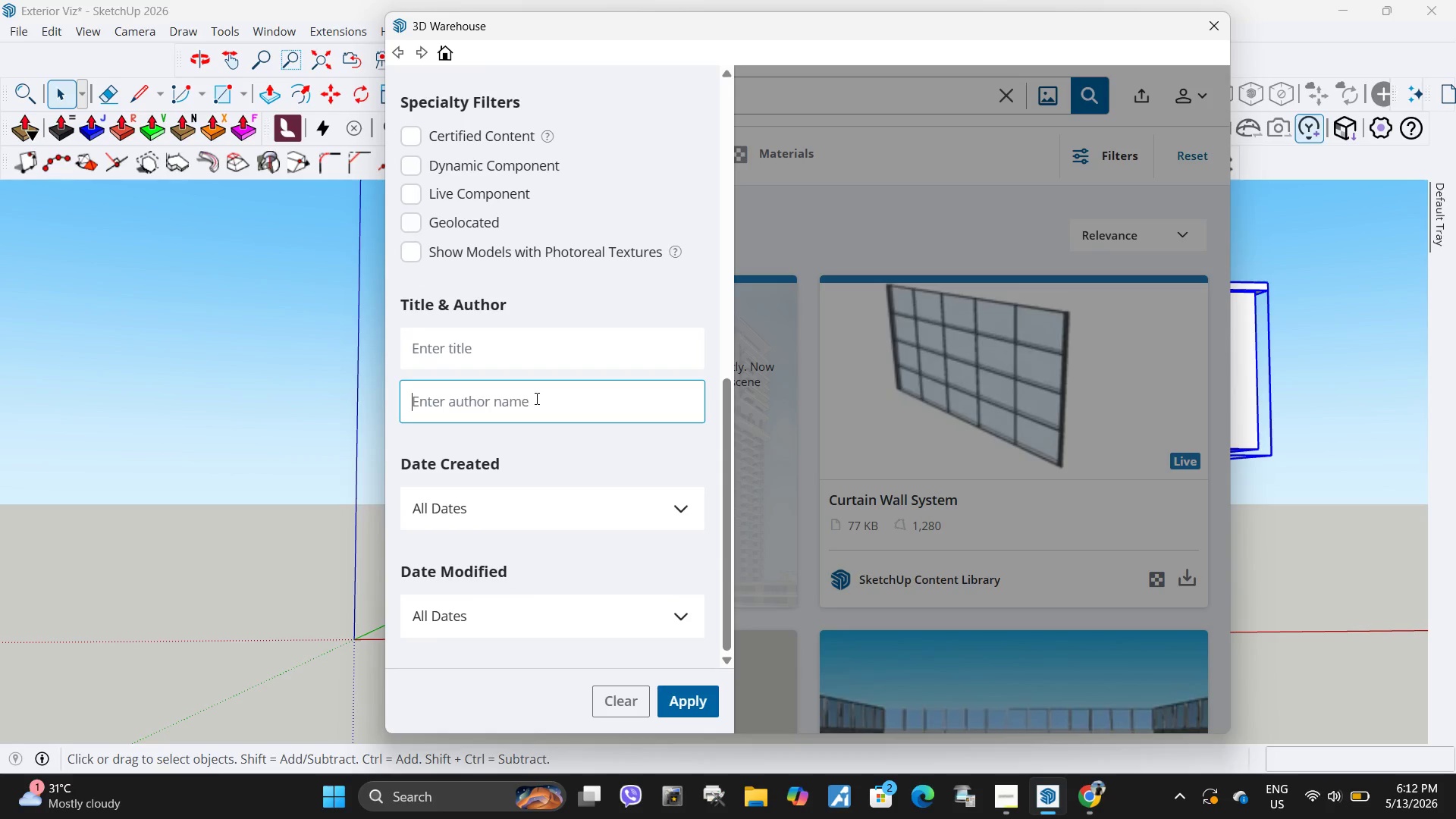 
key(Control+ControlLeft)
 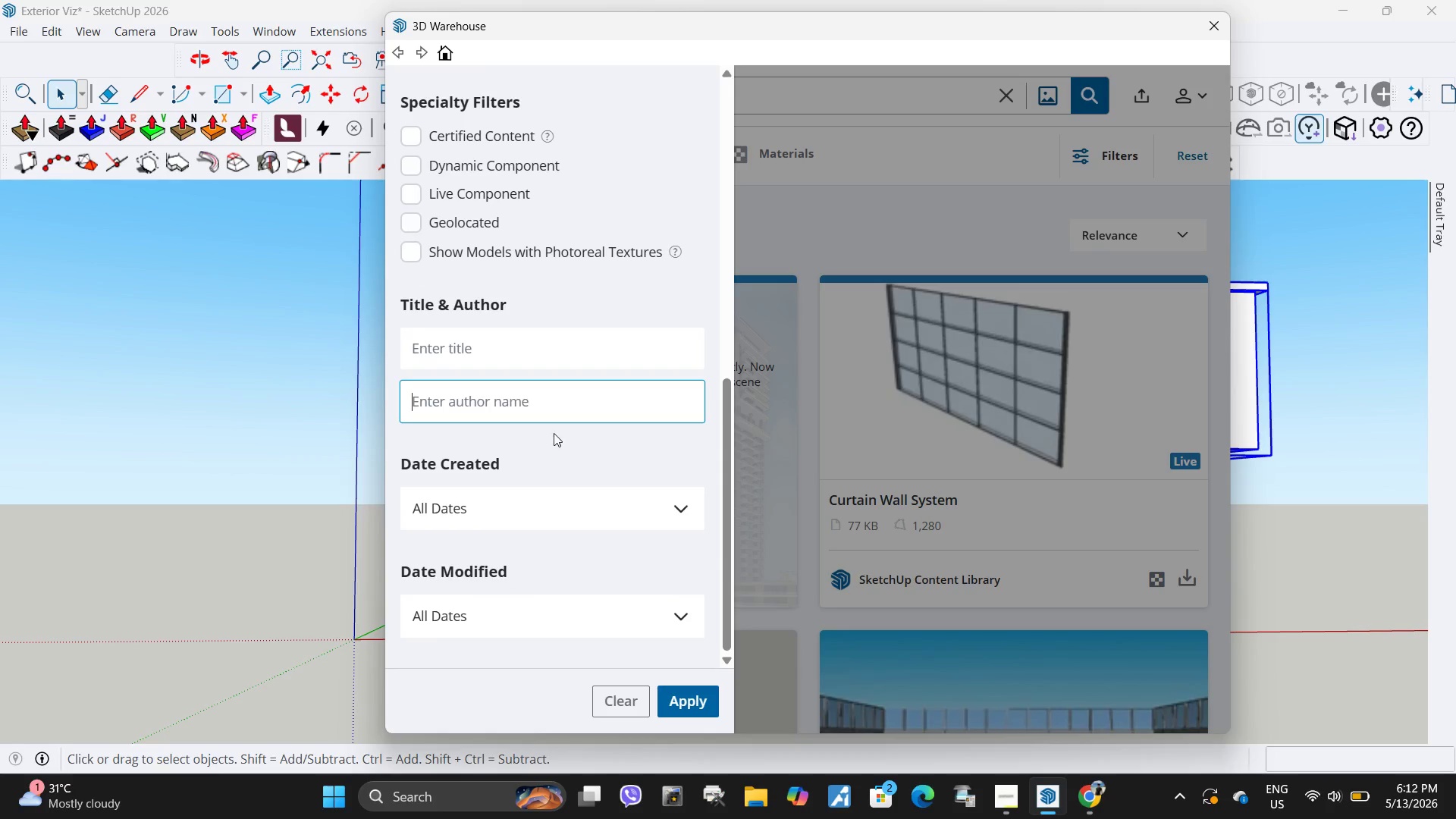 
key(Control+V)
 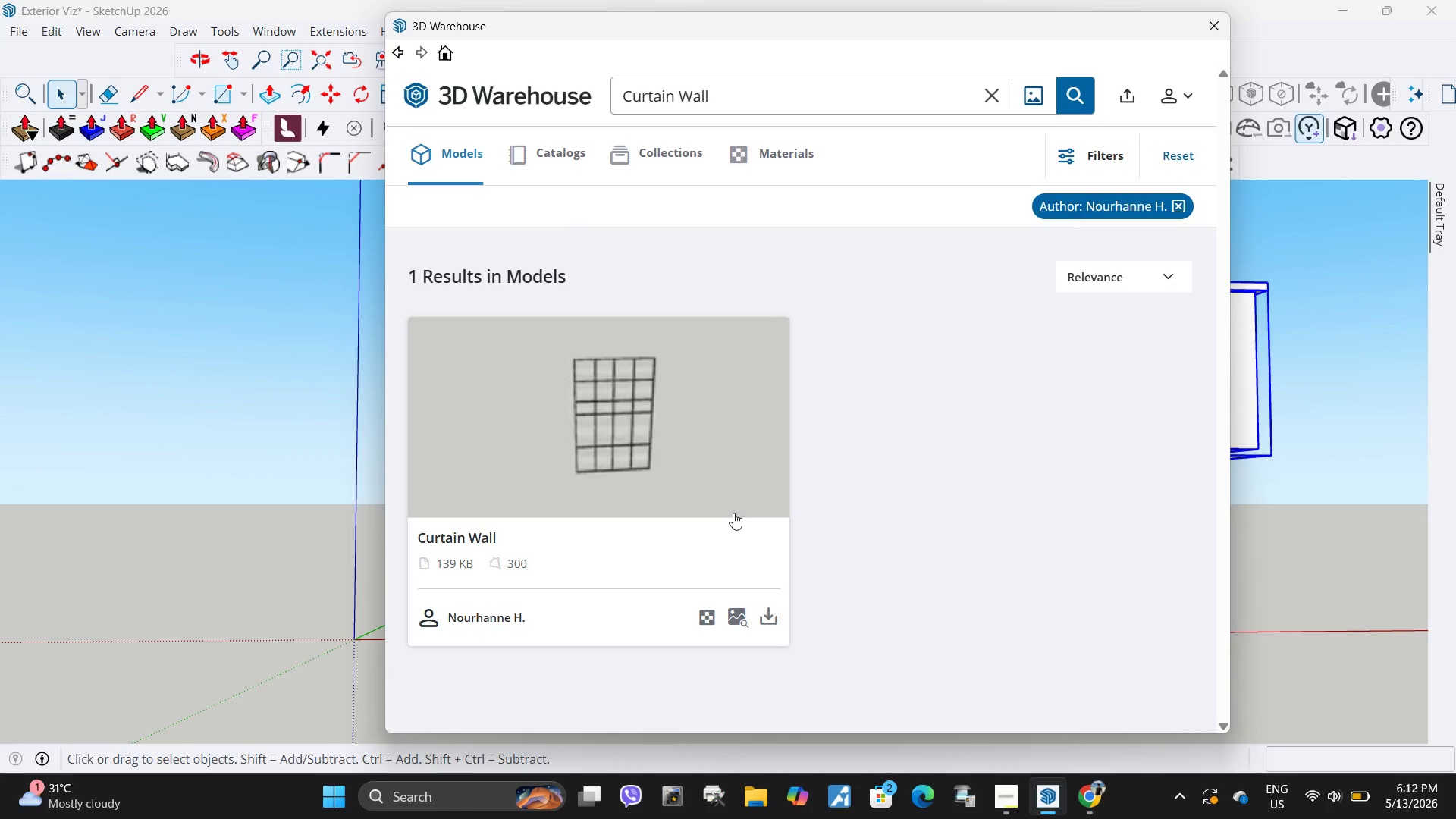 
left_click([764, 617])
 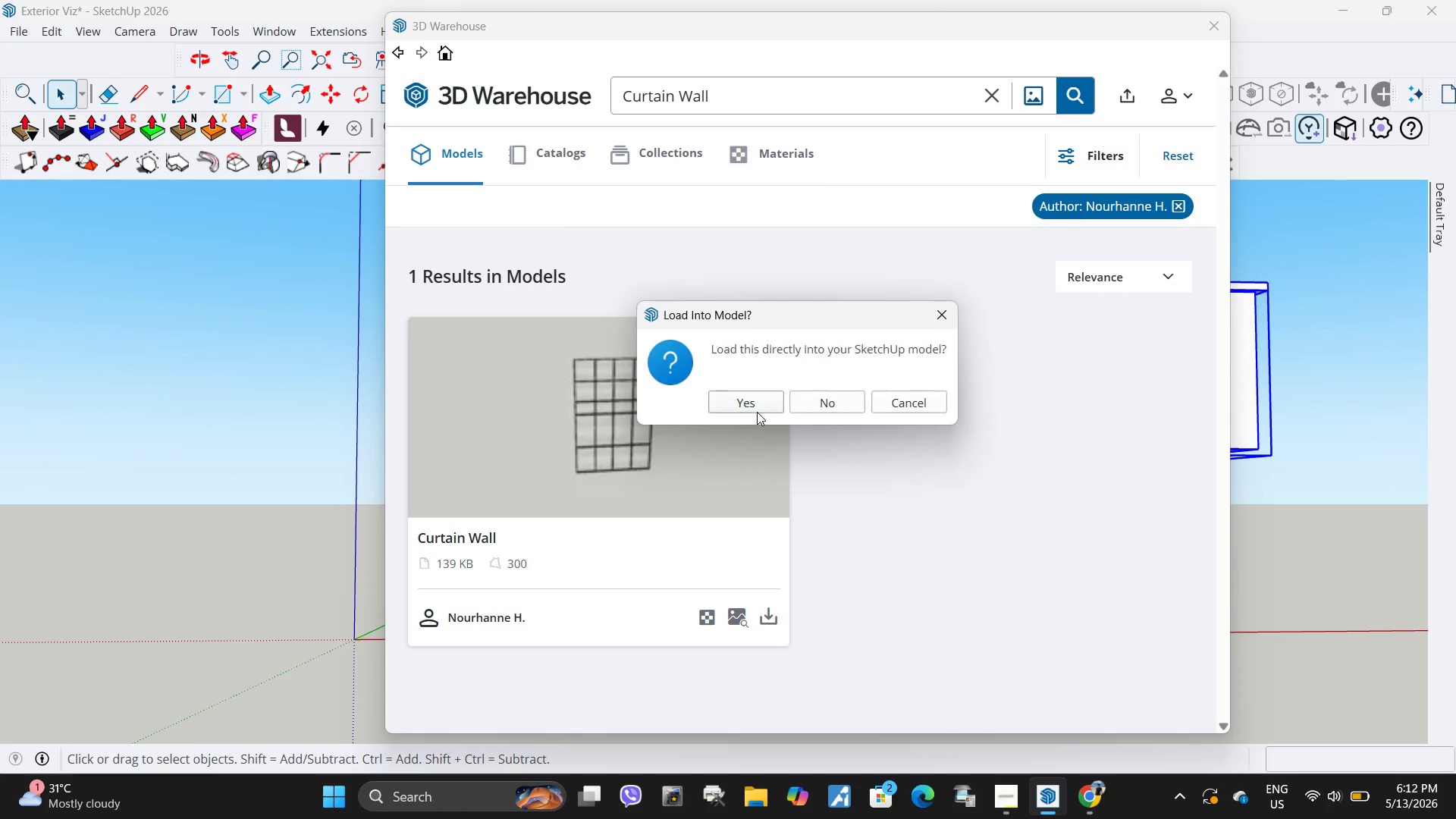 
left_click([752, 407])
 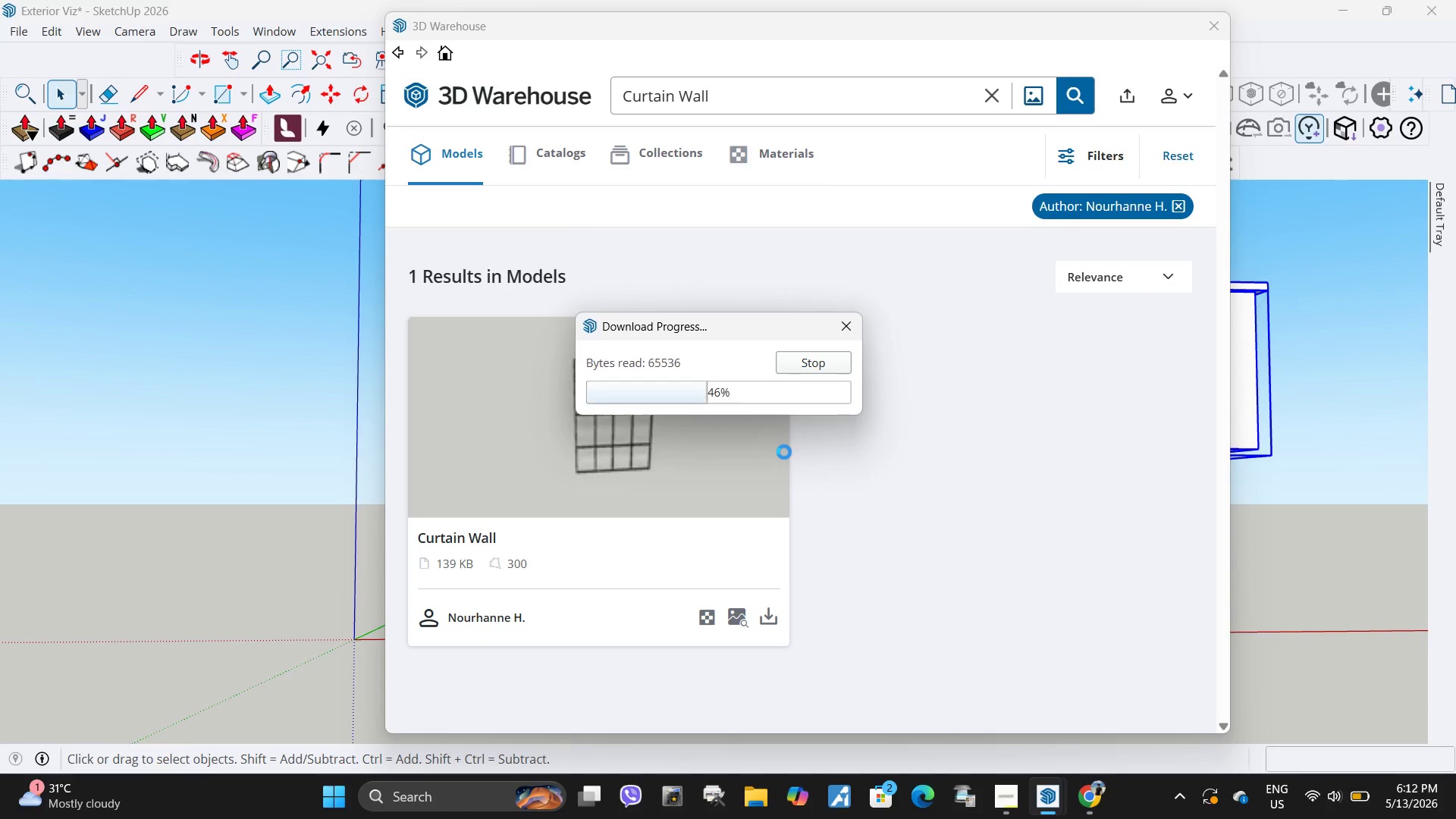 
scroll: coordinate [812, 530], scroll_direction: down, amount: 11.0
 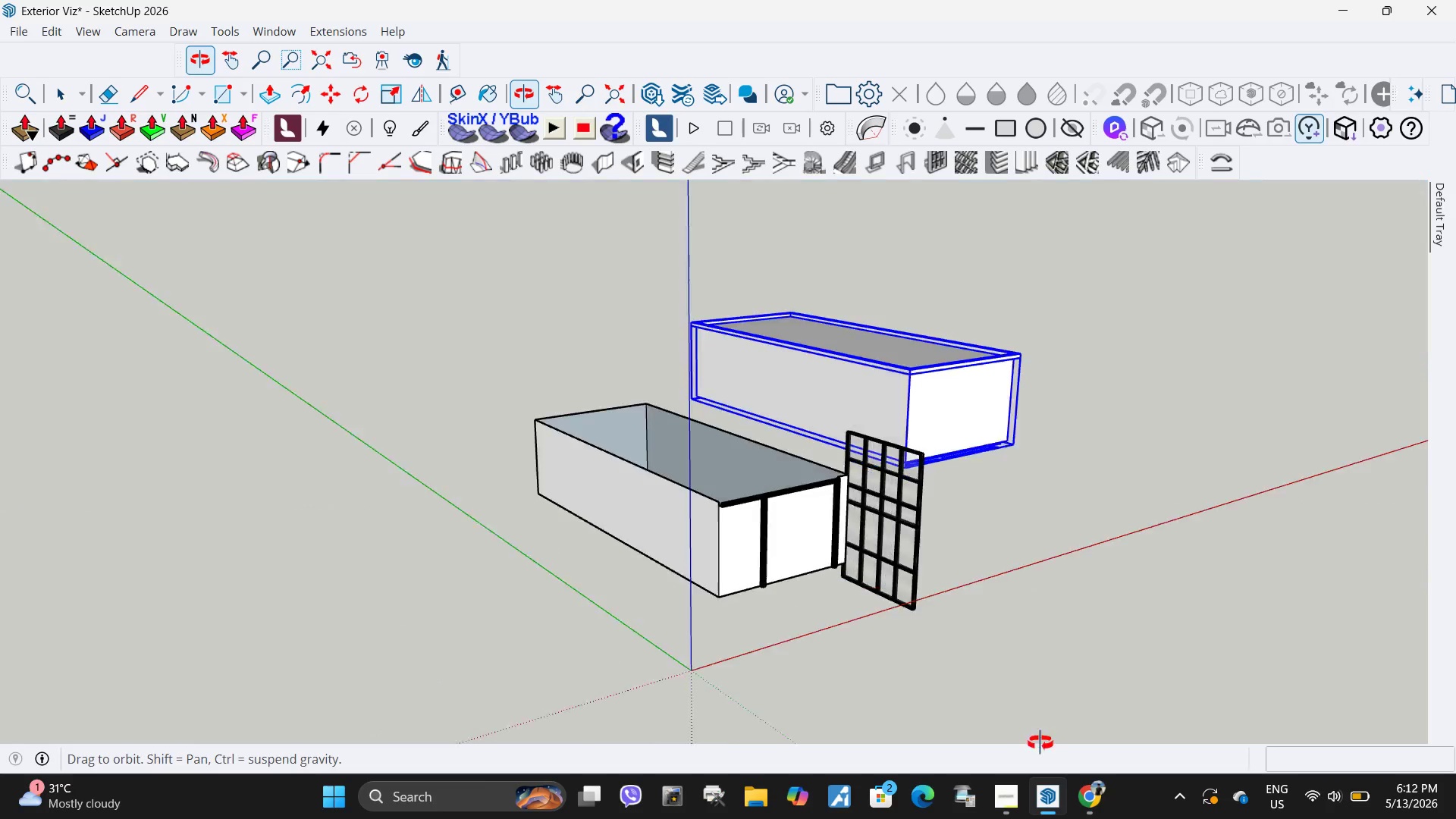 
scroll: coordinate [889, 628], scroll_direction: up, amount: 5.0
 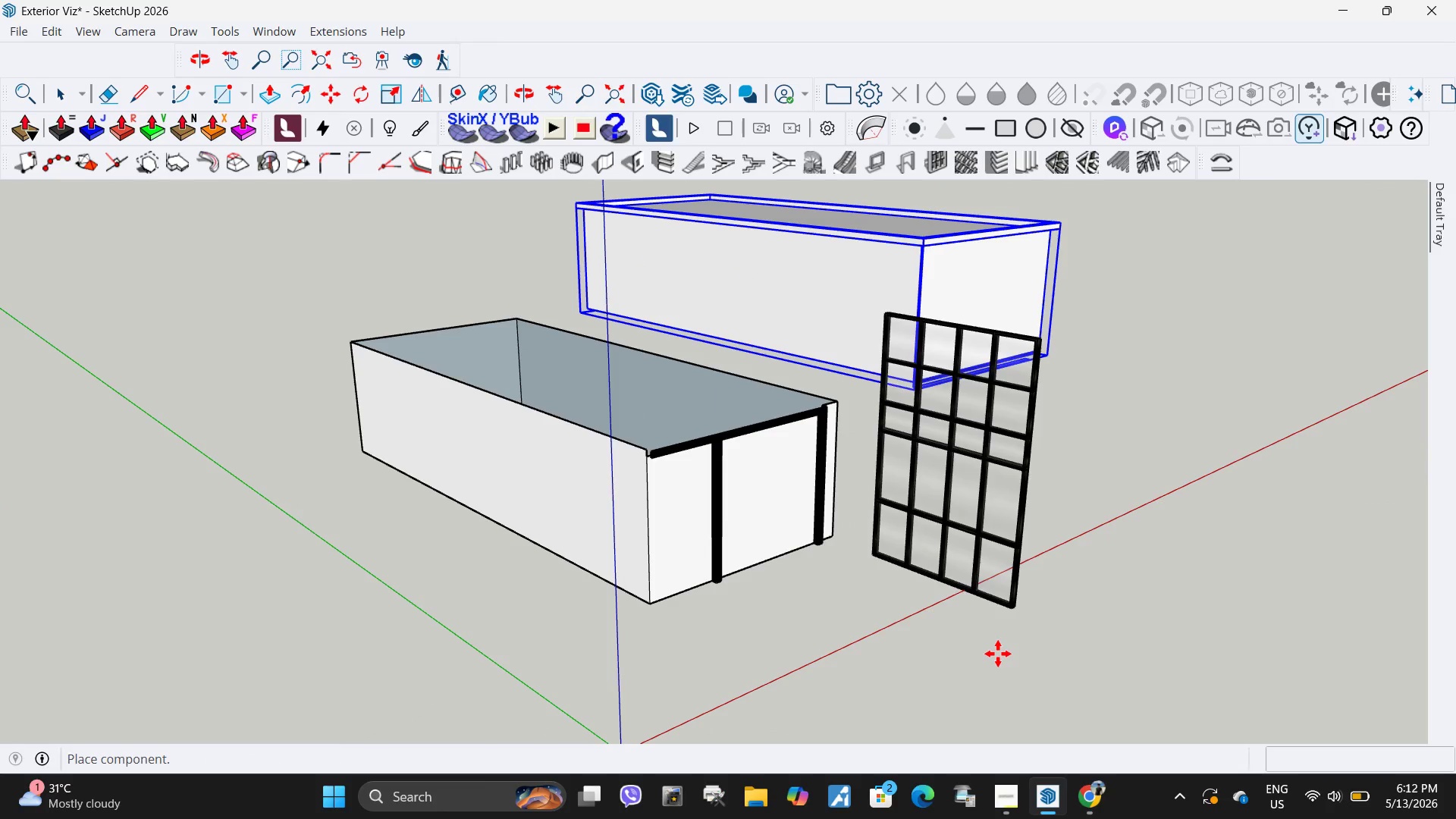 
left_click([998, 654])
 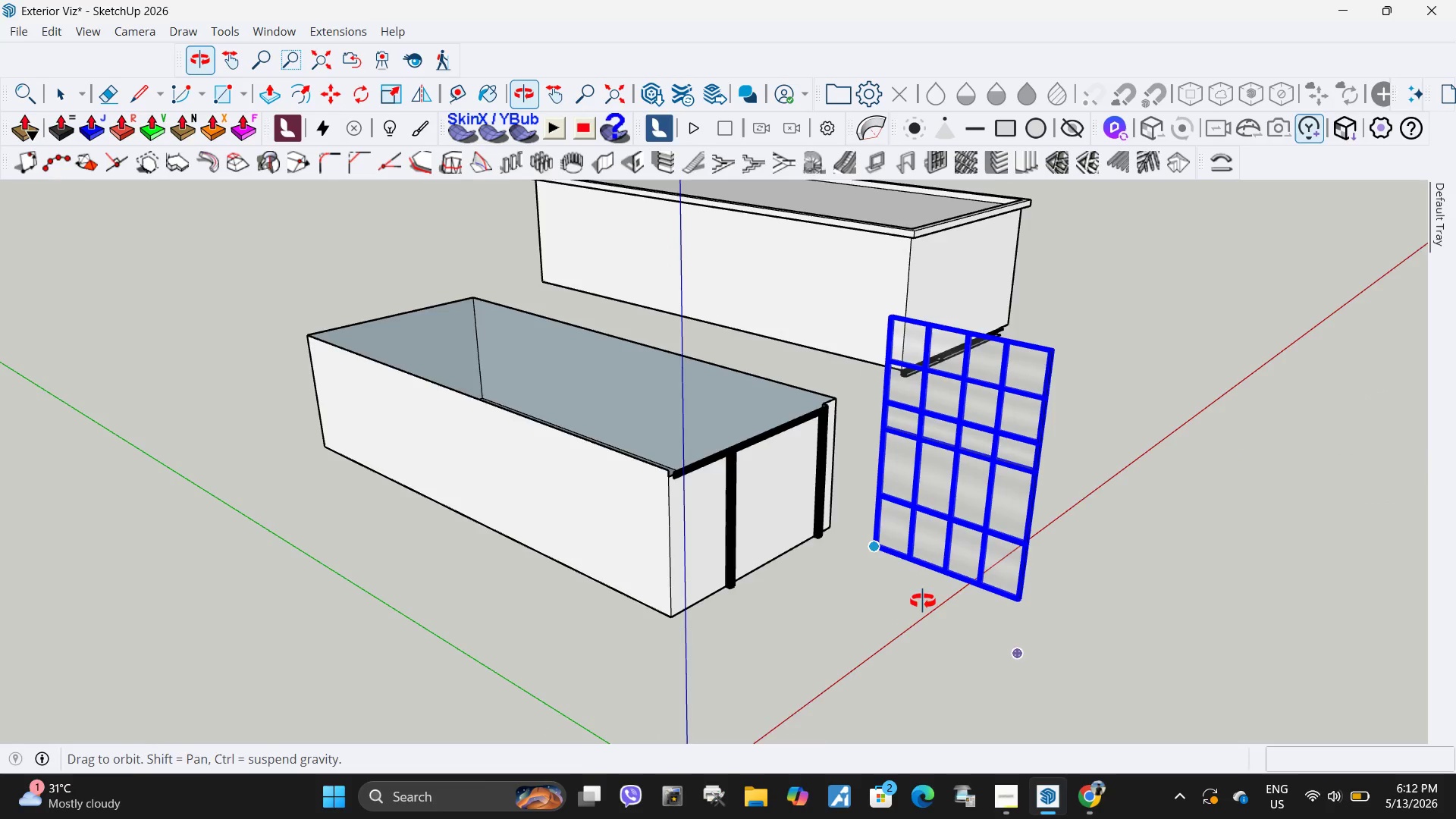 
scroll: coordinate [923, 556], scroll_direction: up, amount: 5.0
 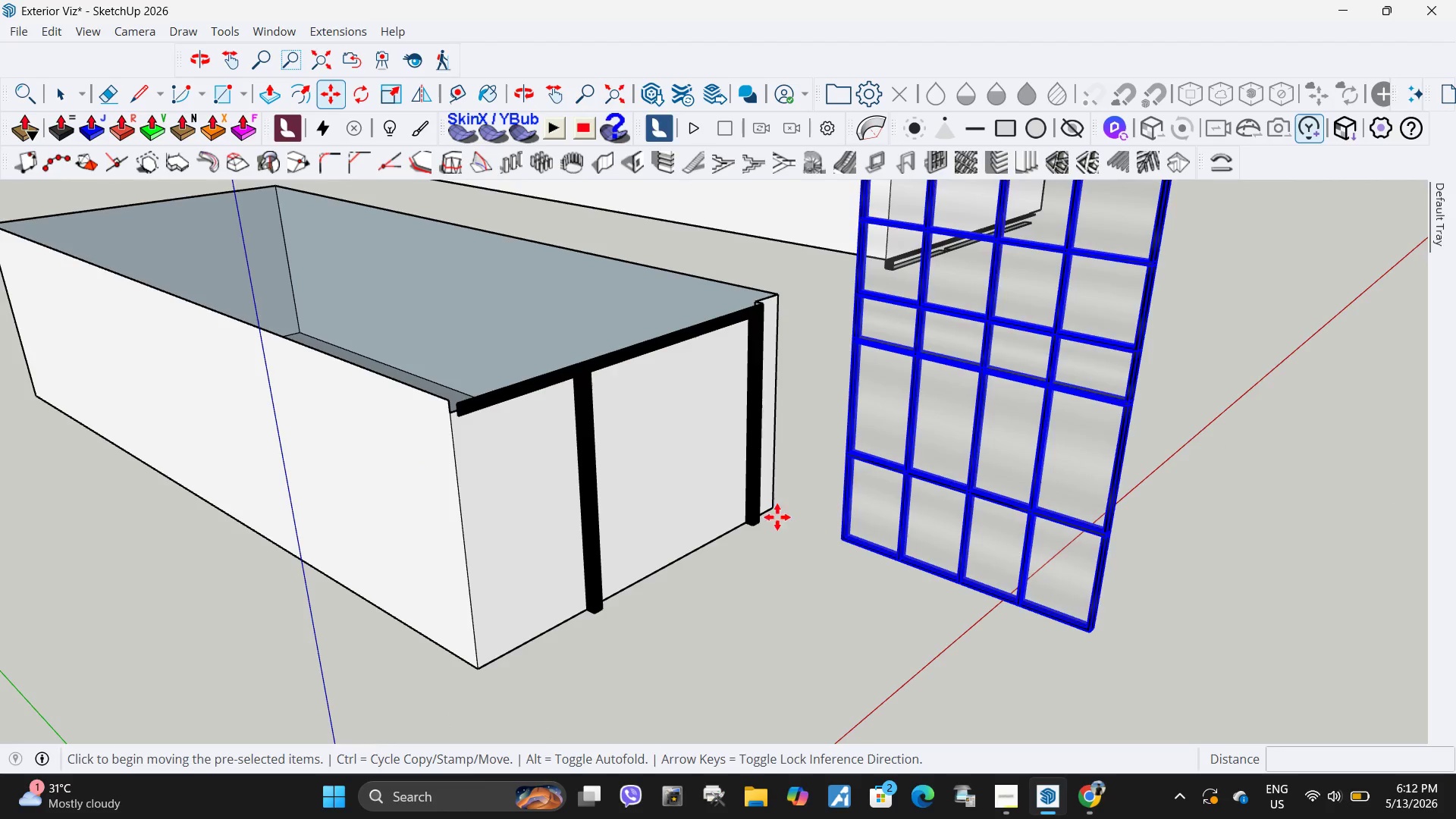 
scroll: coordinate [770, 518], scroll_direction: down, amount: 4.0
 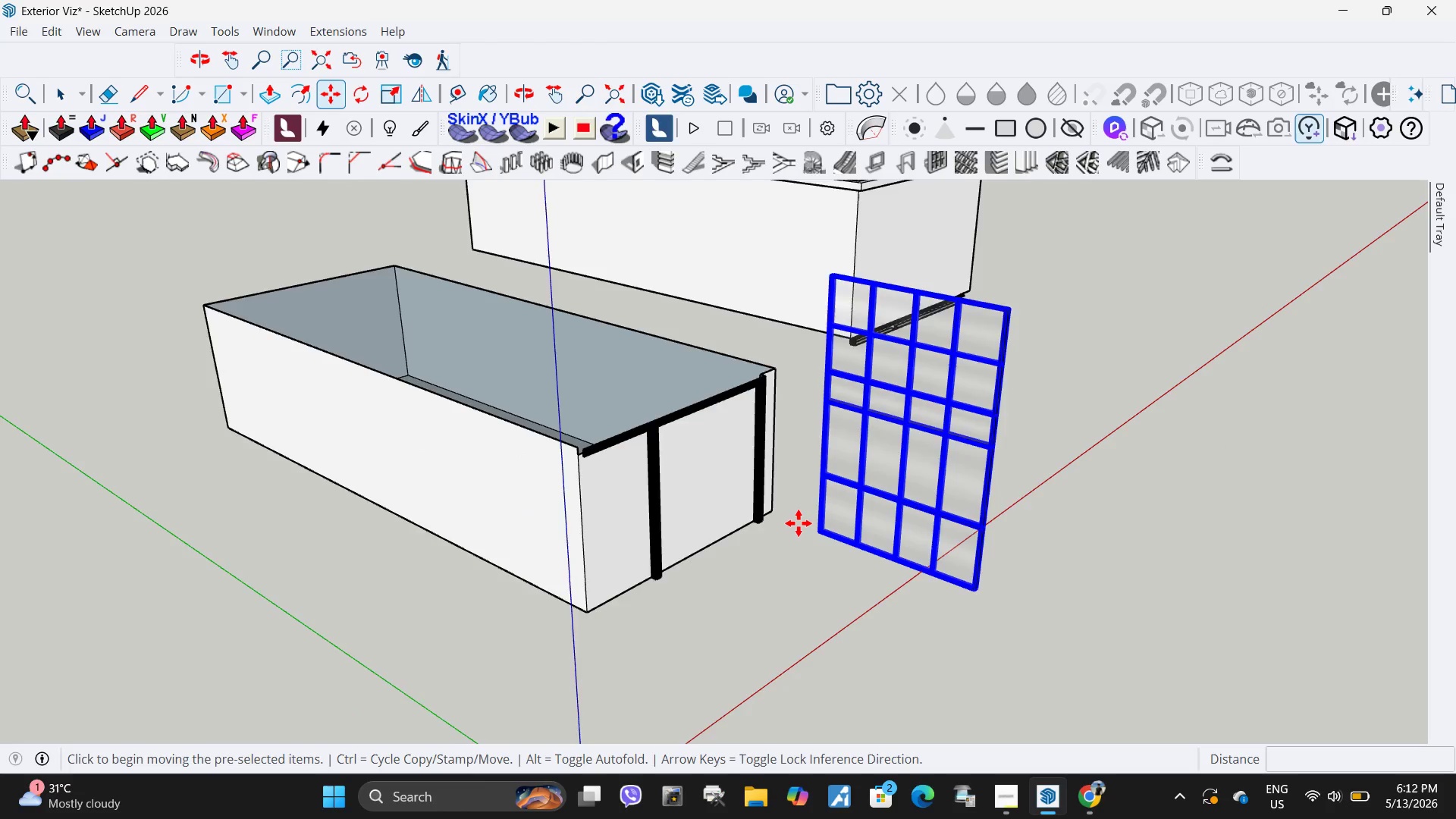 
key(Q)
 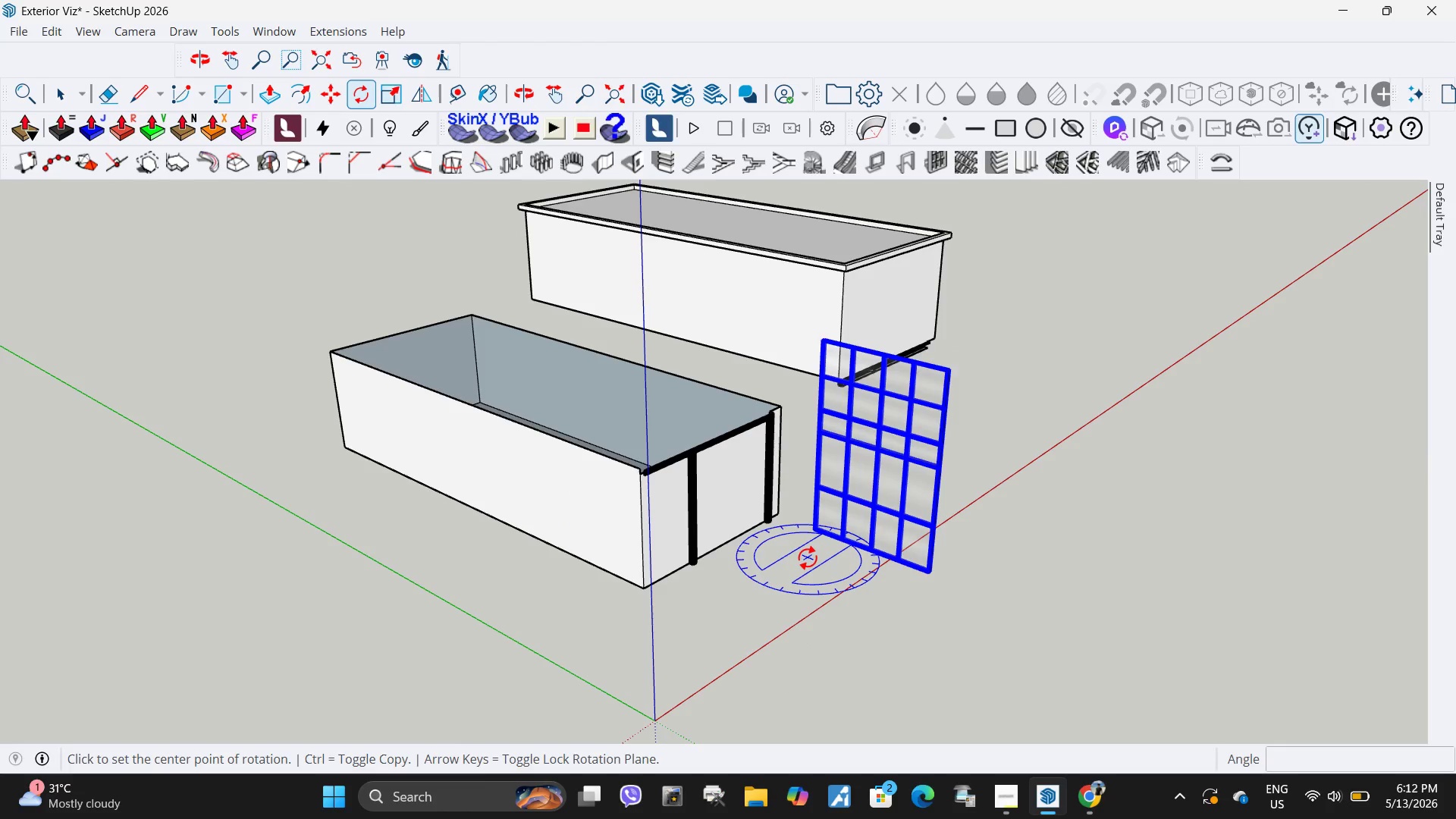 
scroll: coordinate [799, 523], scroll_direction: down, amount: 3.0
 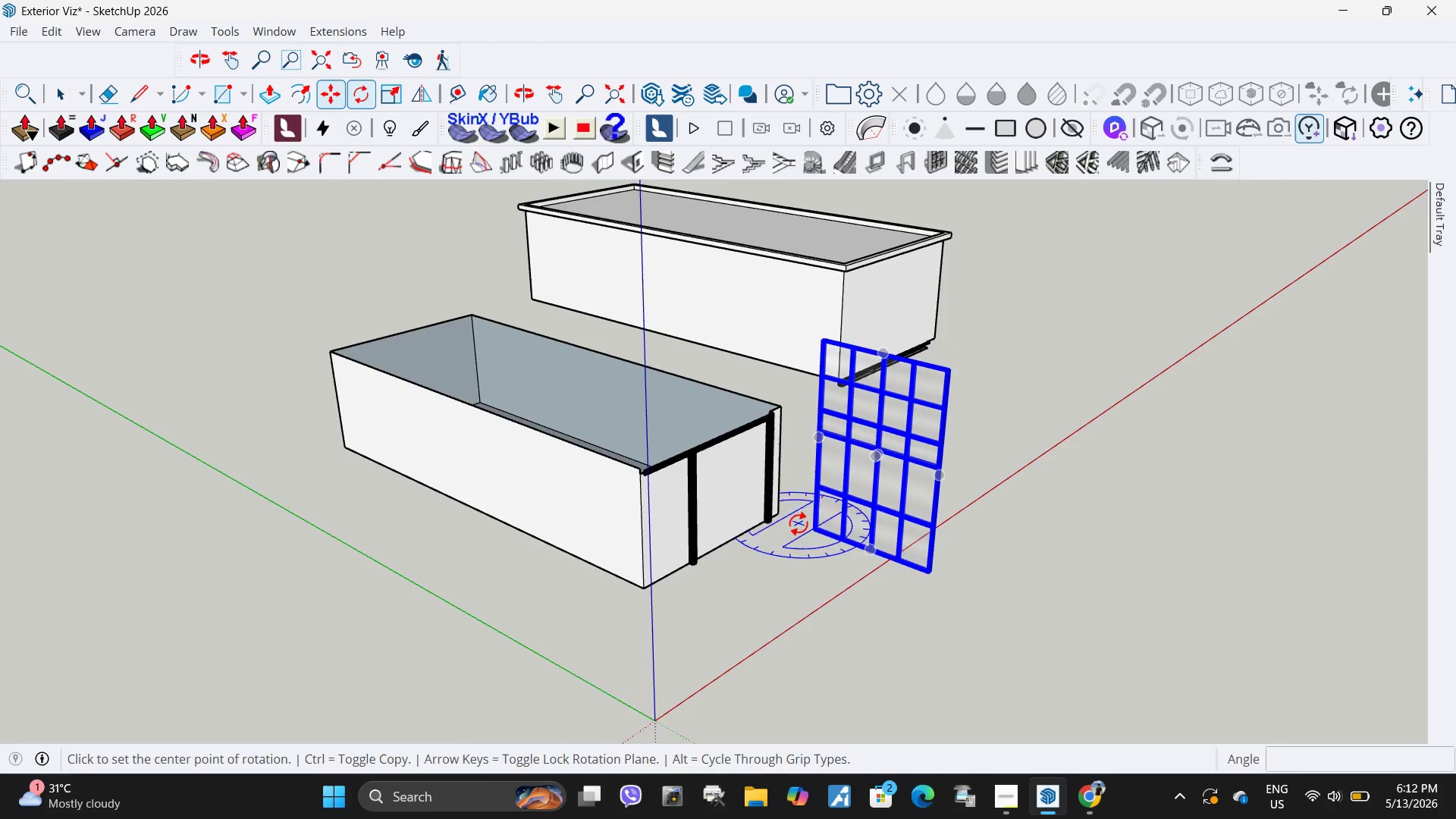 
left_click([808, 557])
 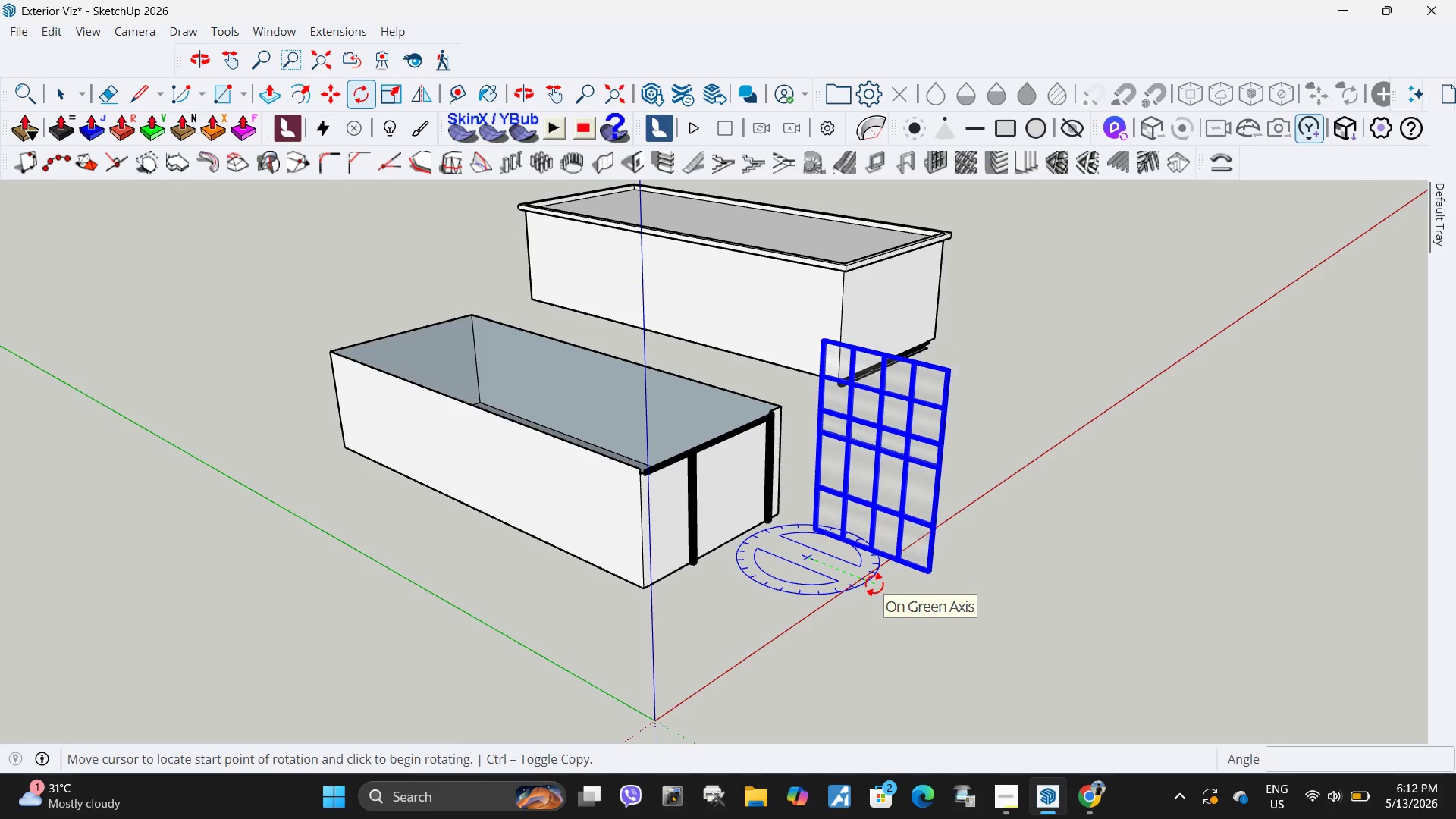 
left_click([874, 584])
 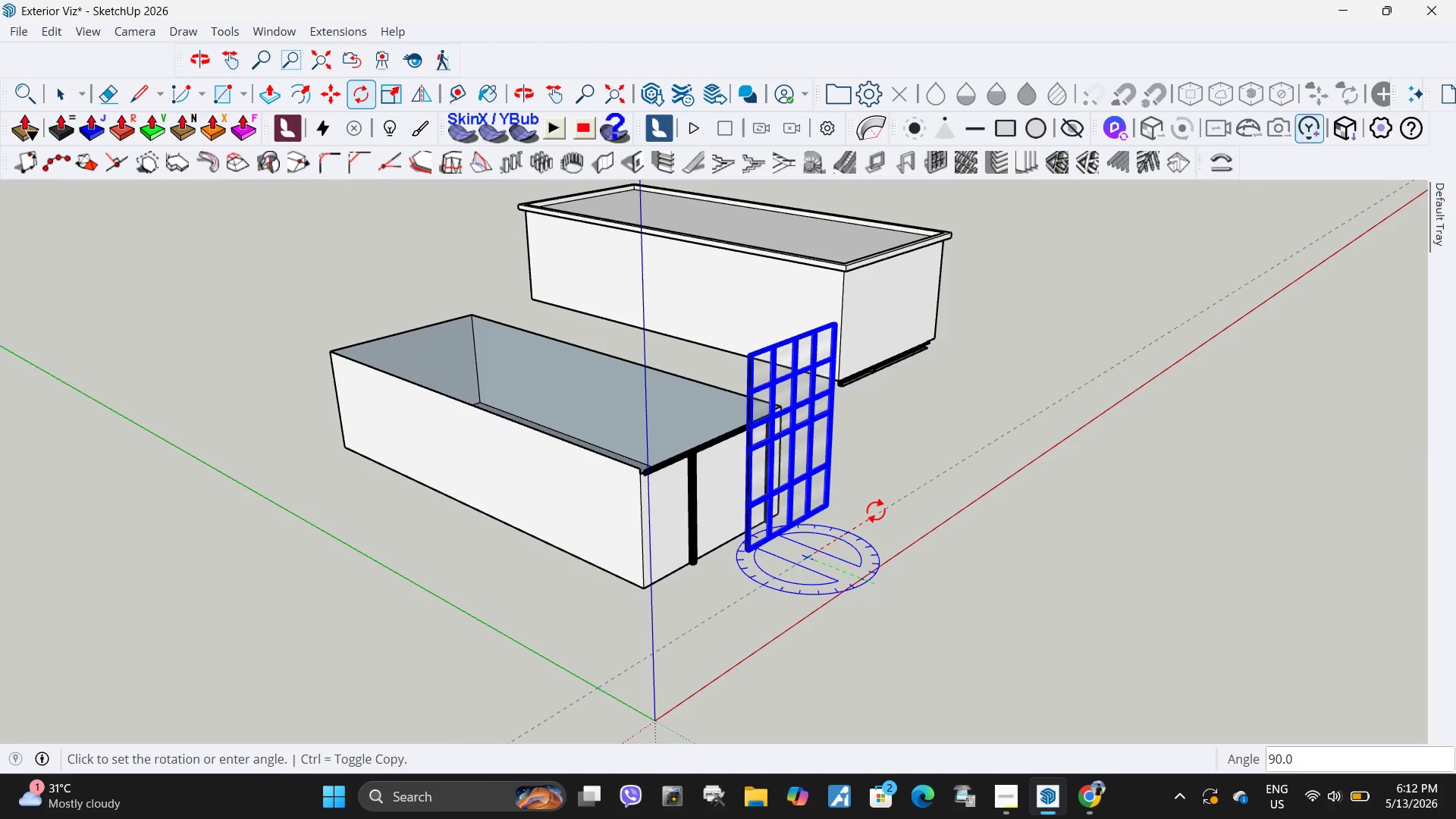 
left_click([876, 510])
 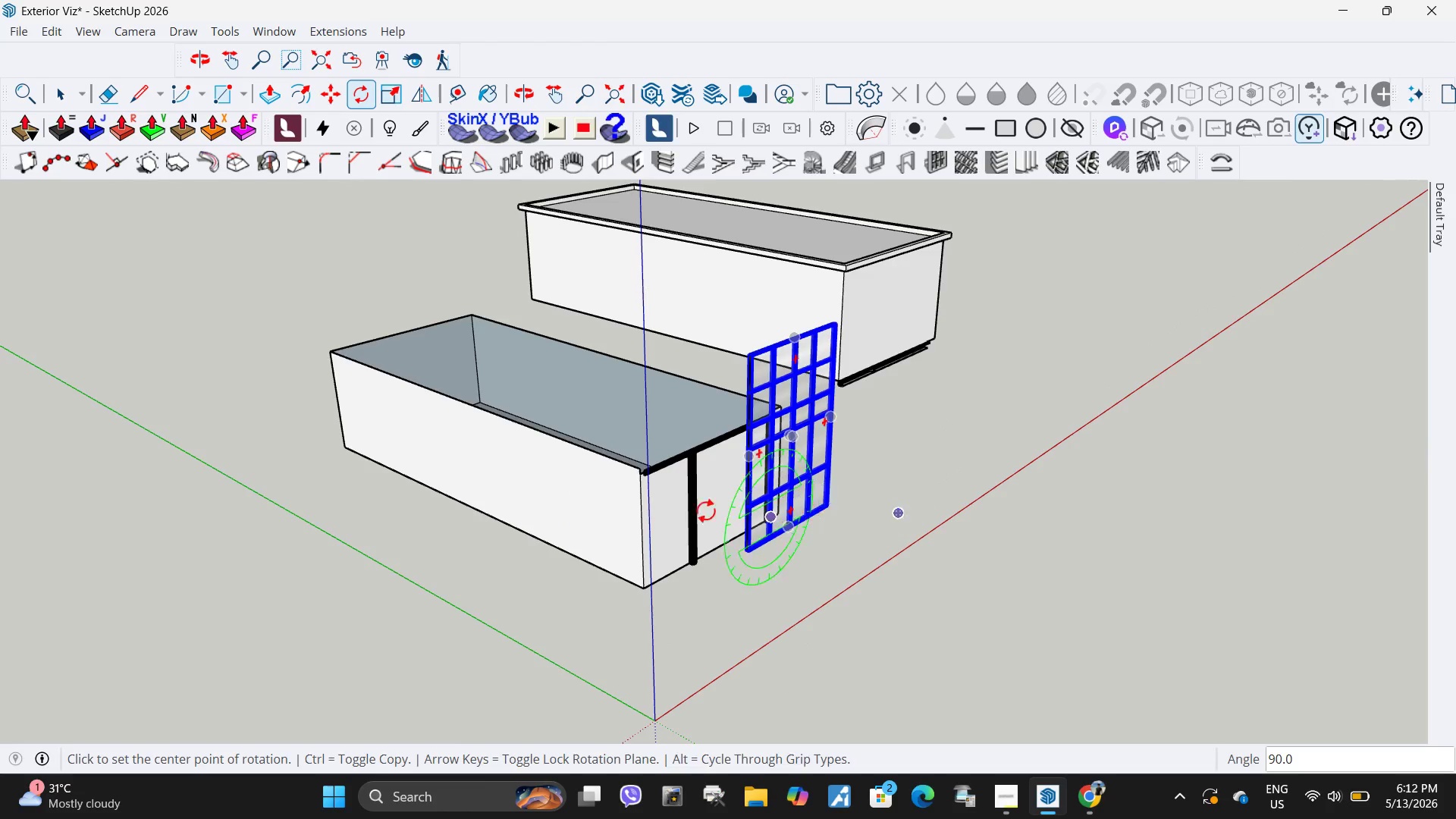 
key(L)
 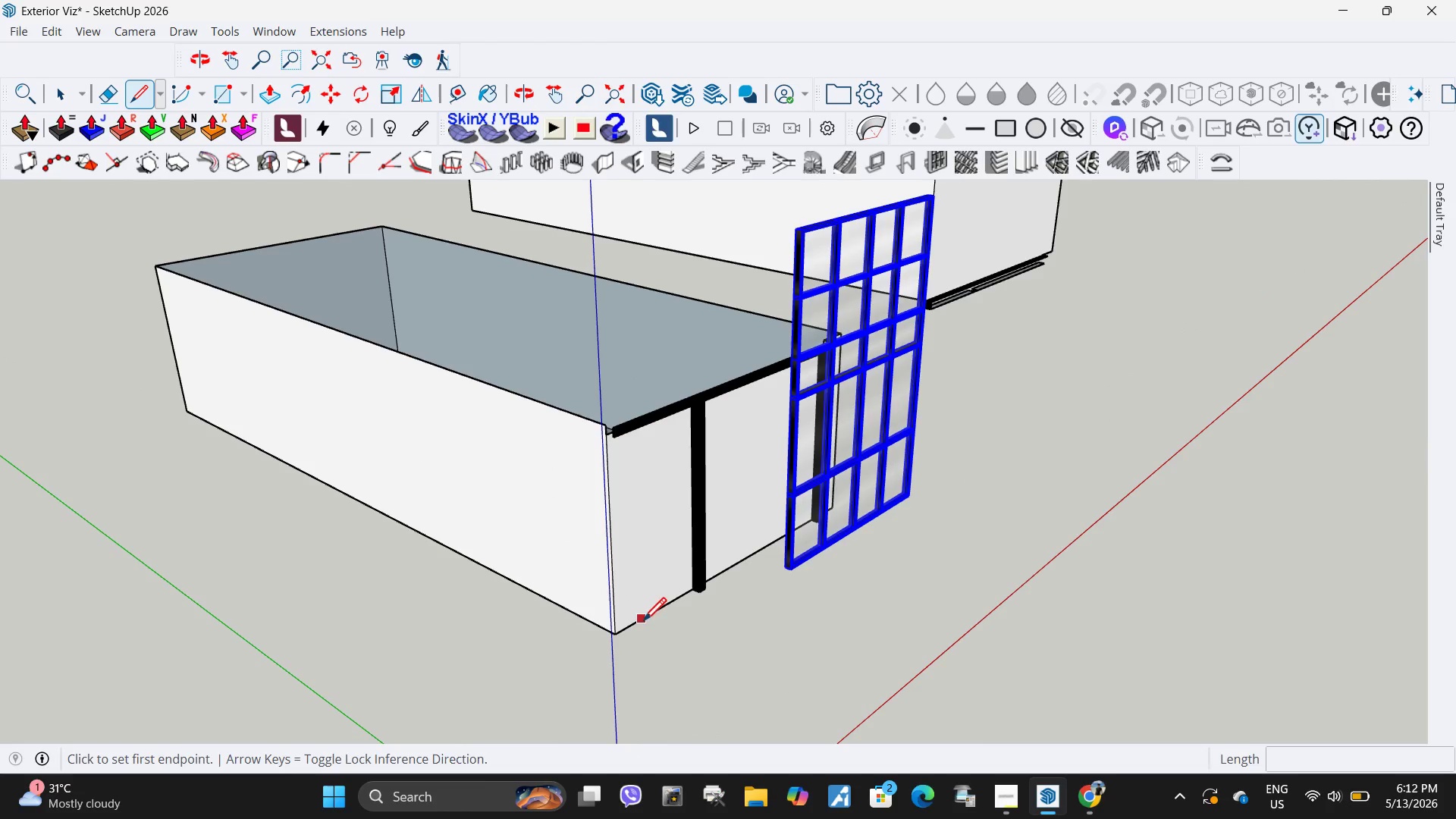 
scroll: coordinate [676, 545], scroll_direction: up, amount: 5.0
 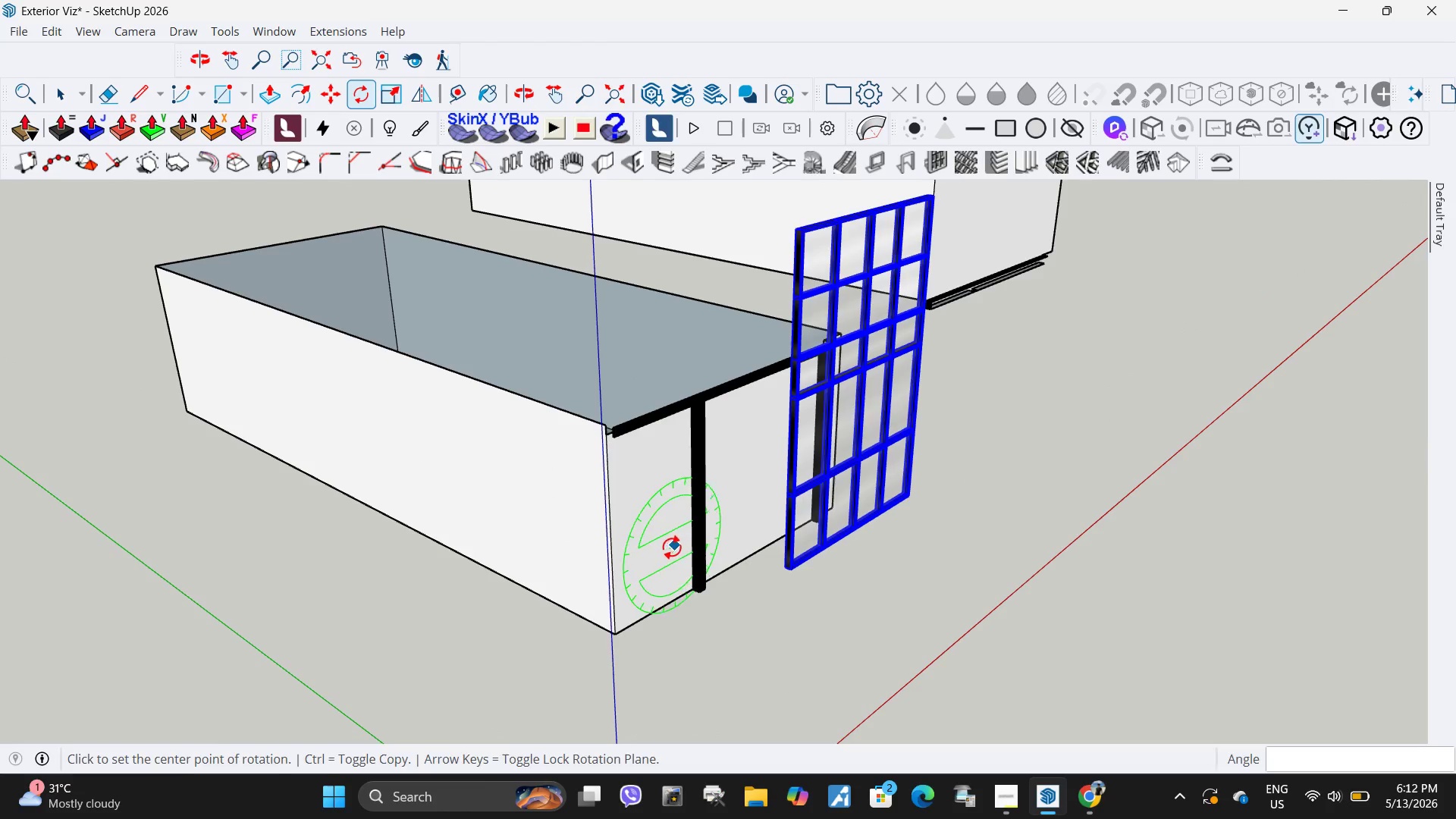 
left_click([643, 623])
 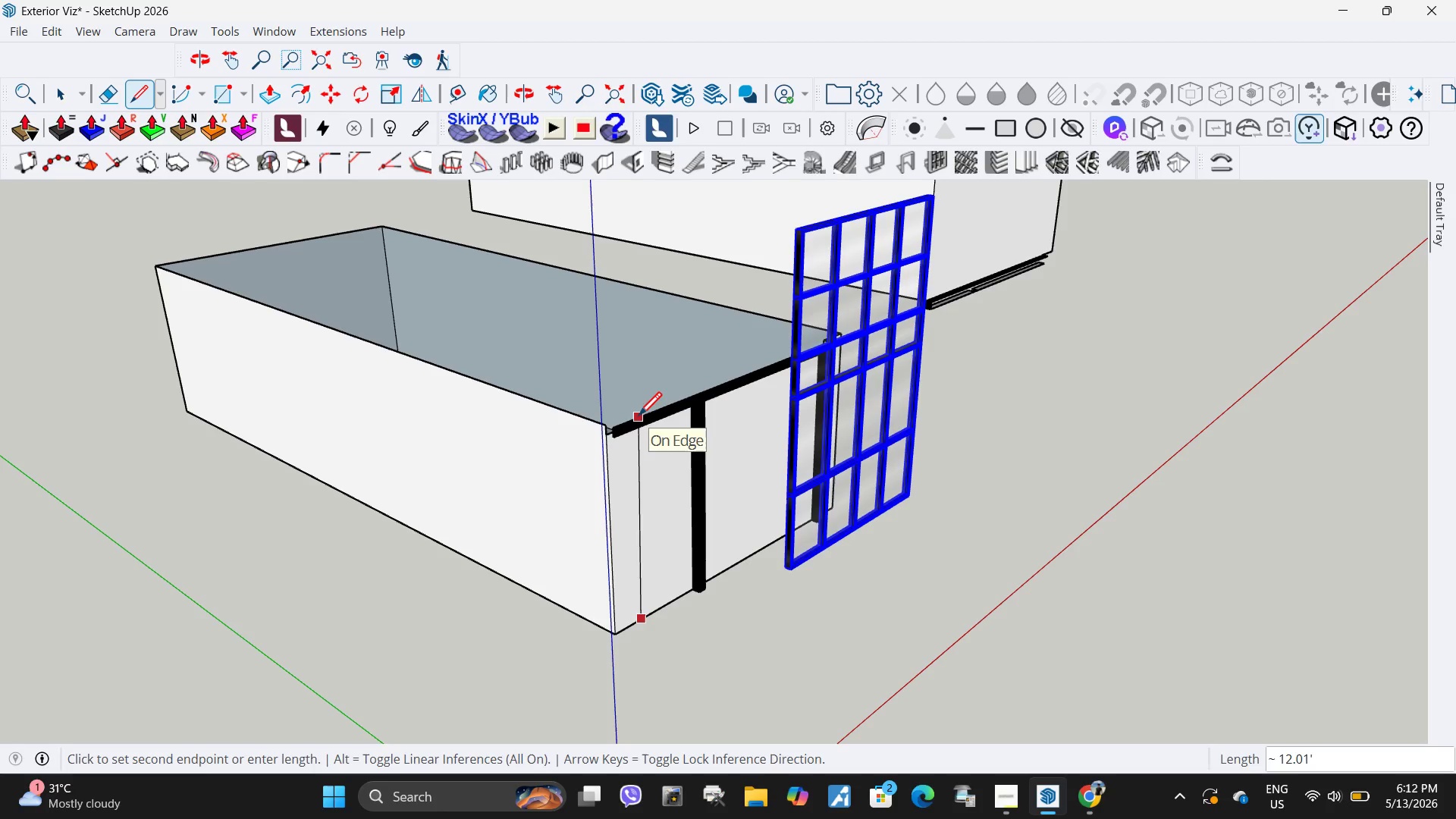 
key(Space)
 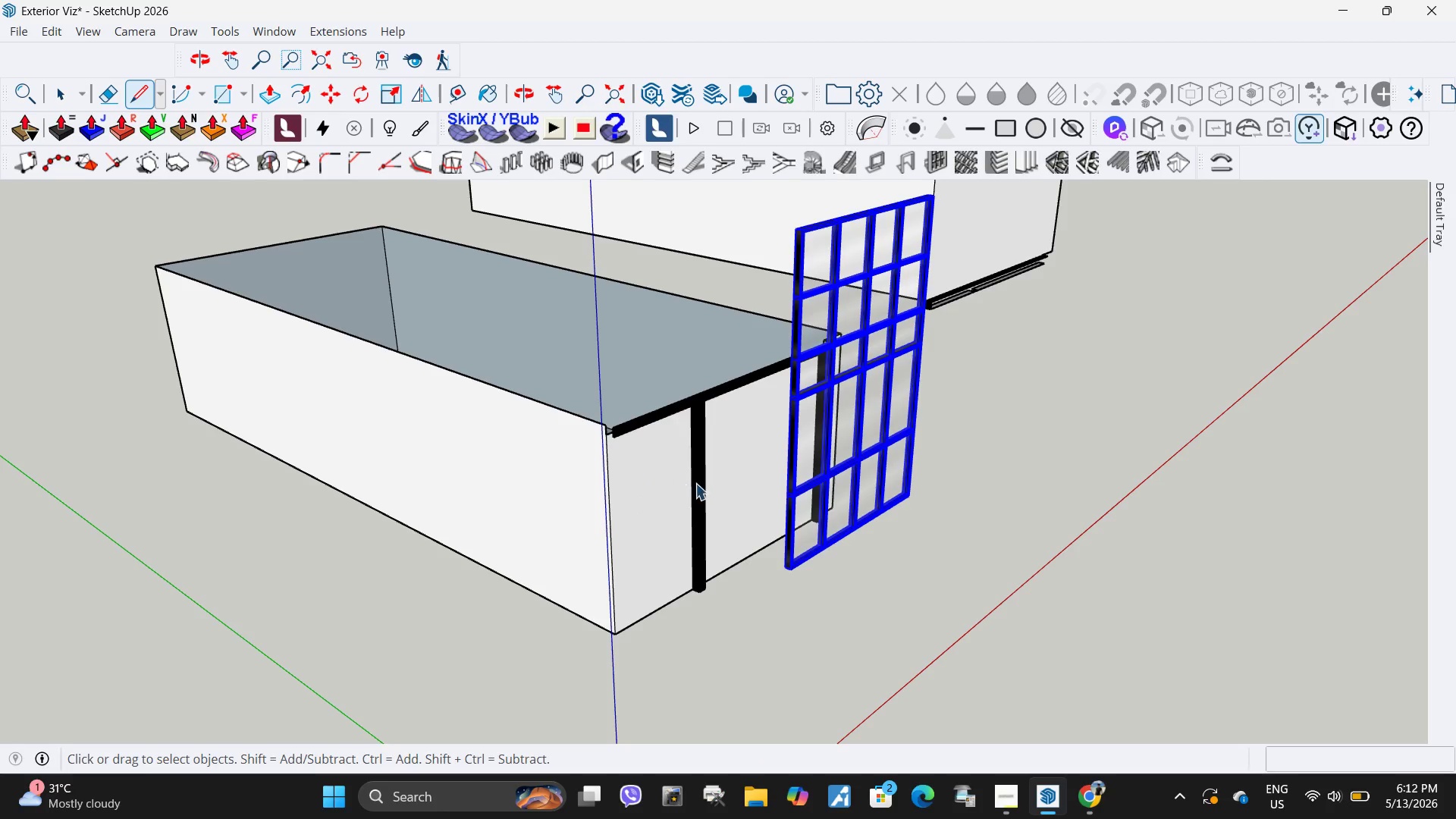 
key(Escape)
 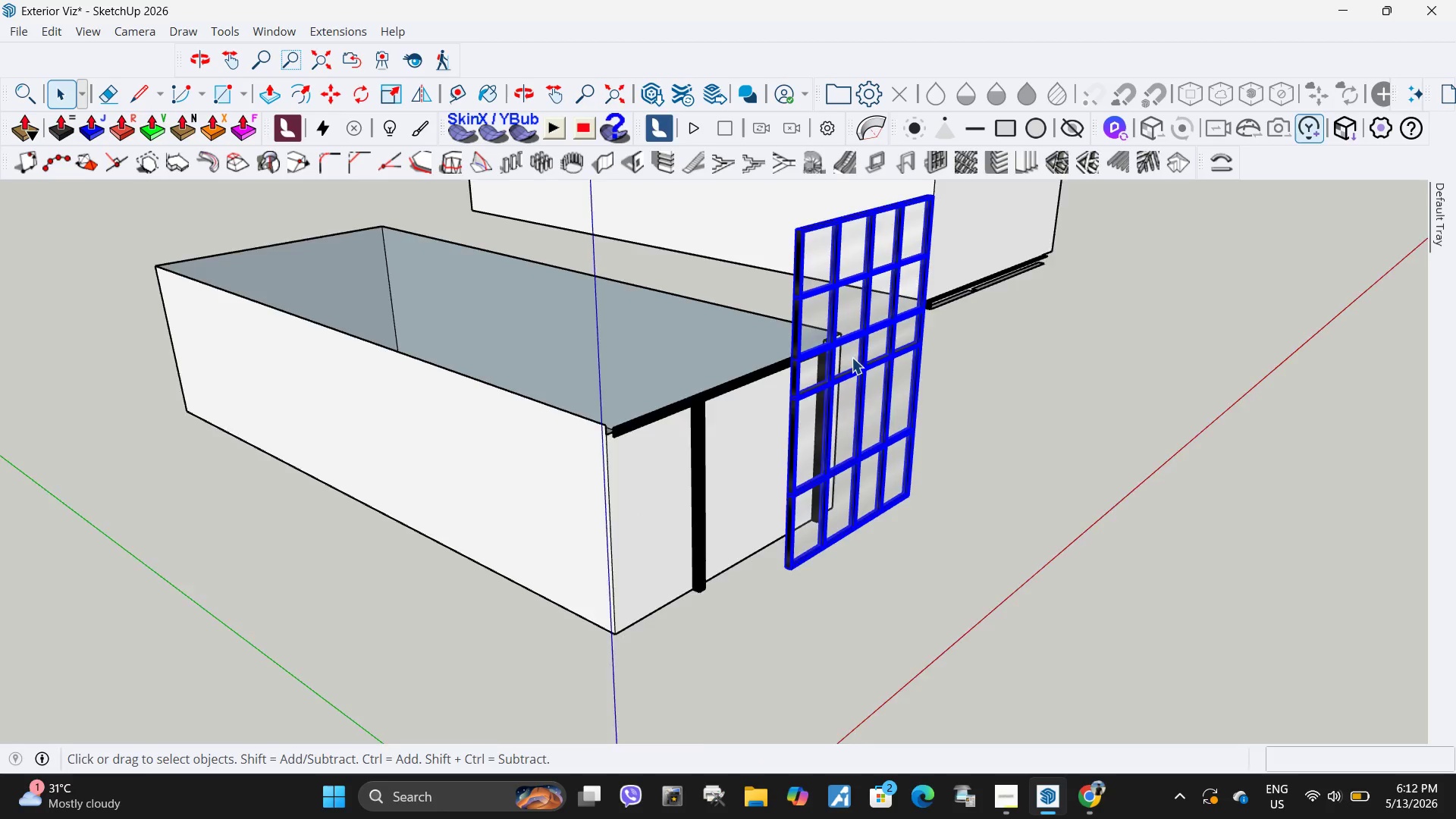 
key(S)
 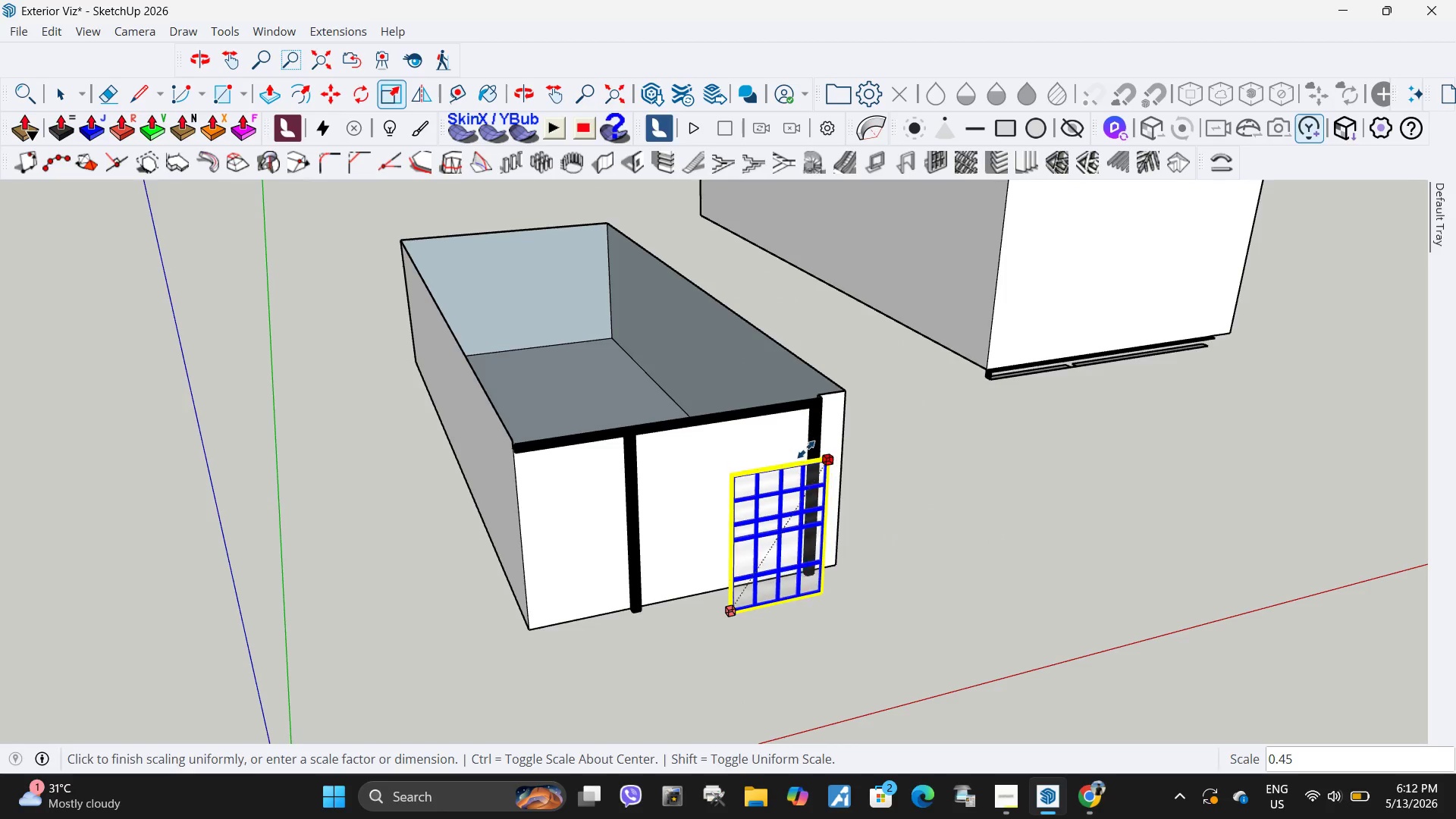 
scroll: coordinate [807, 295], scroll_direction: none, amount: 0.0
 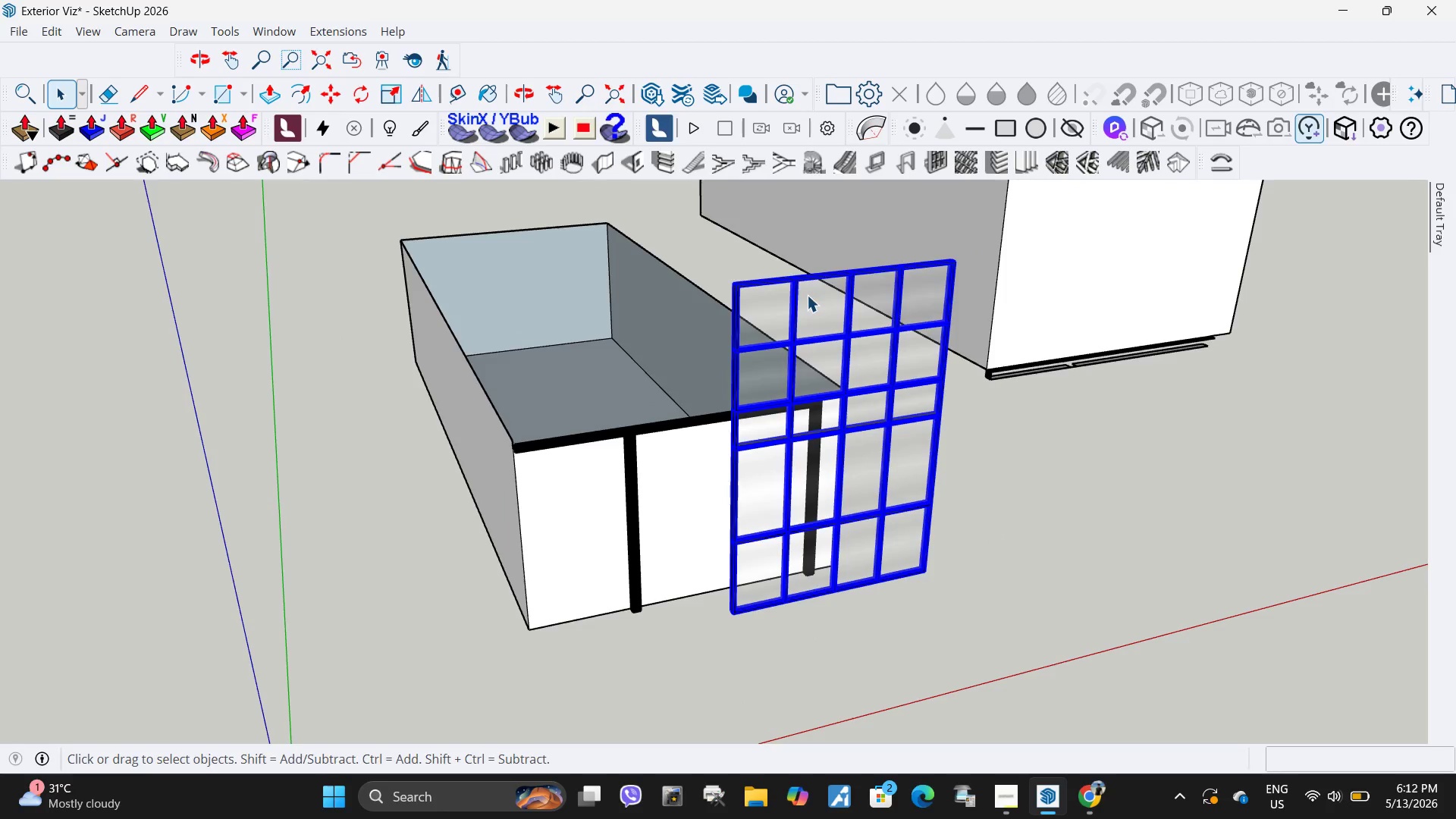 
left_click([839, 431])
 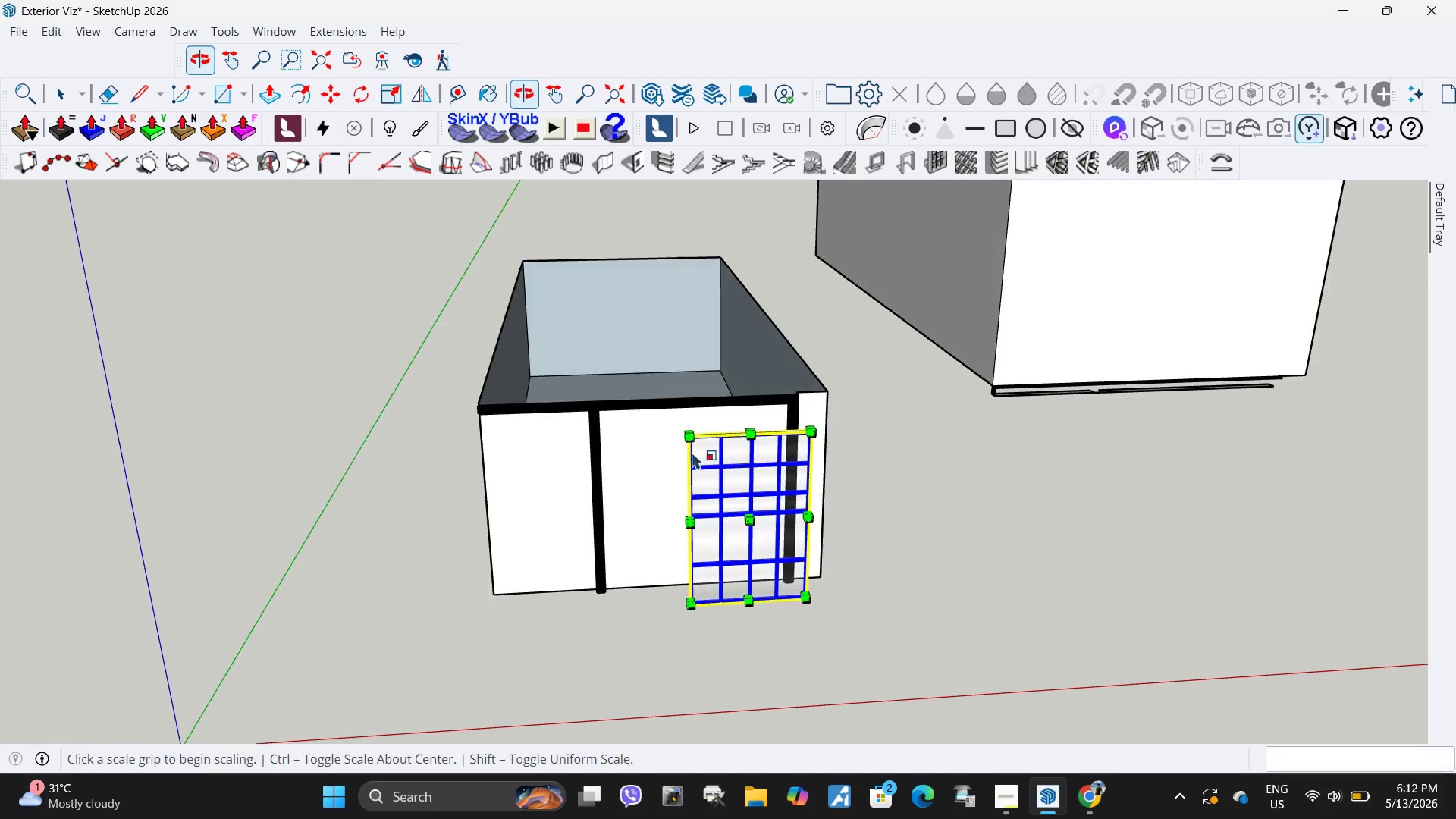 
scroll: coordinate [689, 632], scroll_direction: up, amount: 10.0
 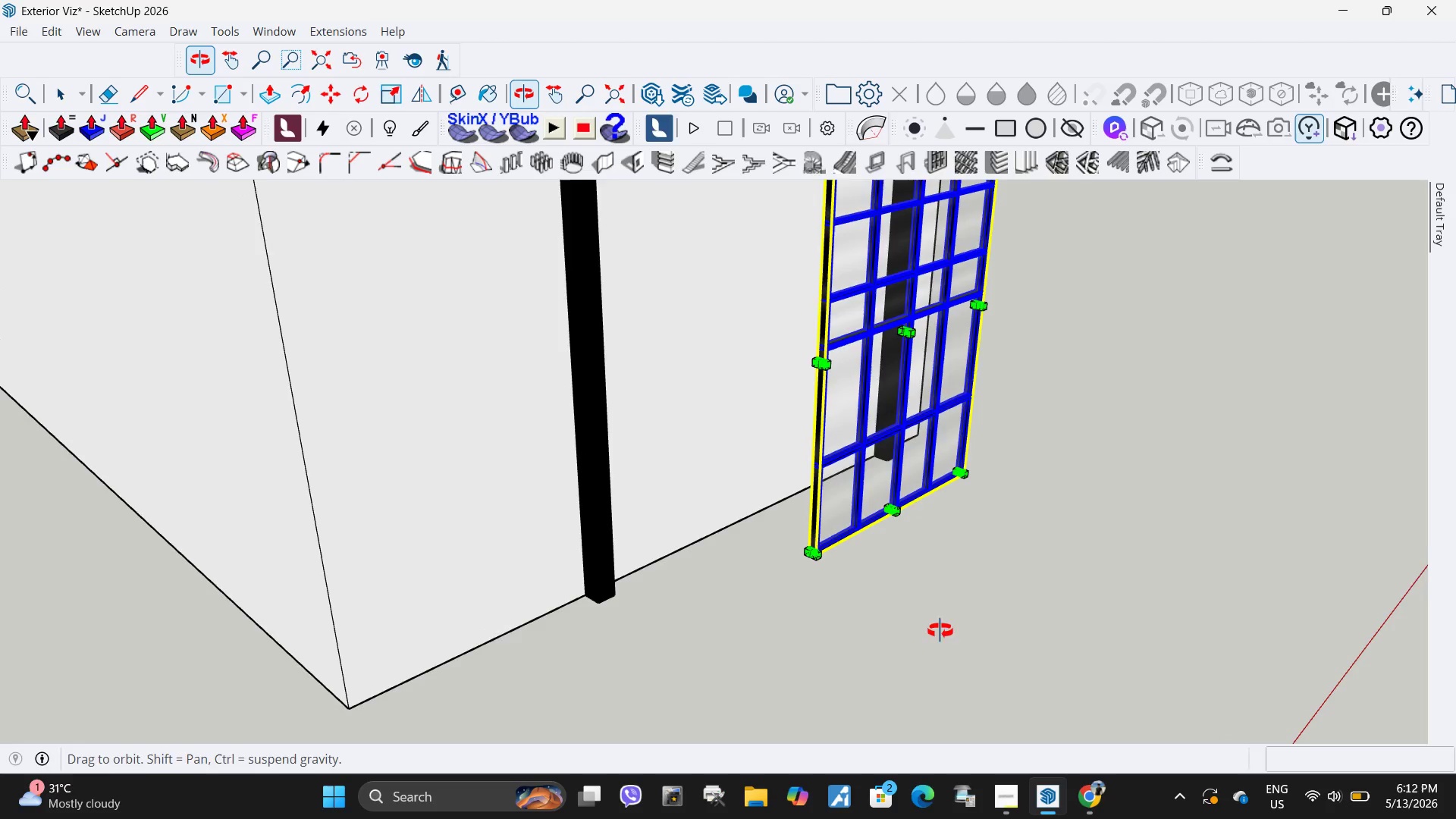 
key(M)
 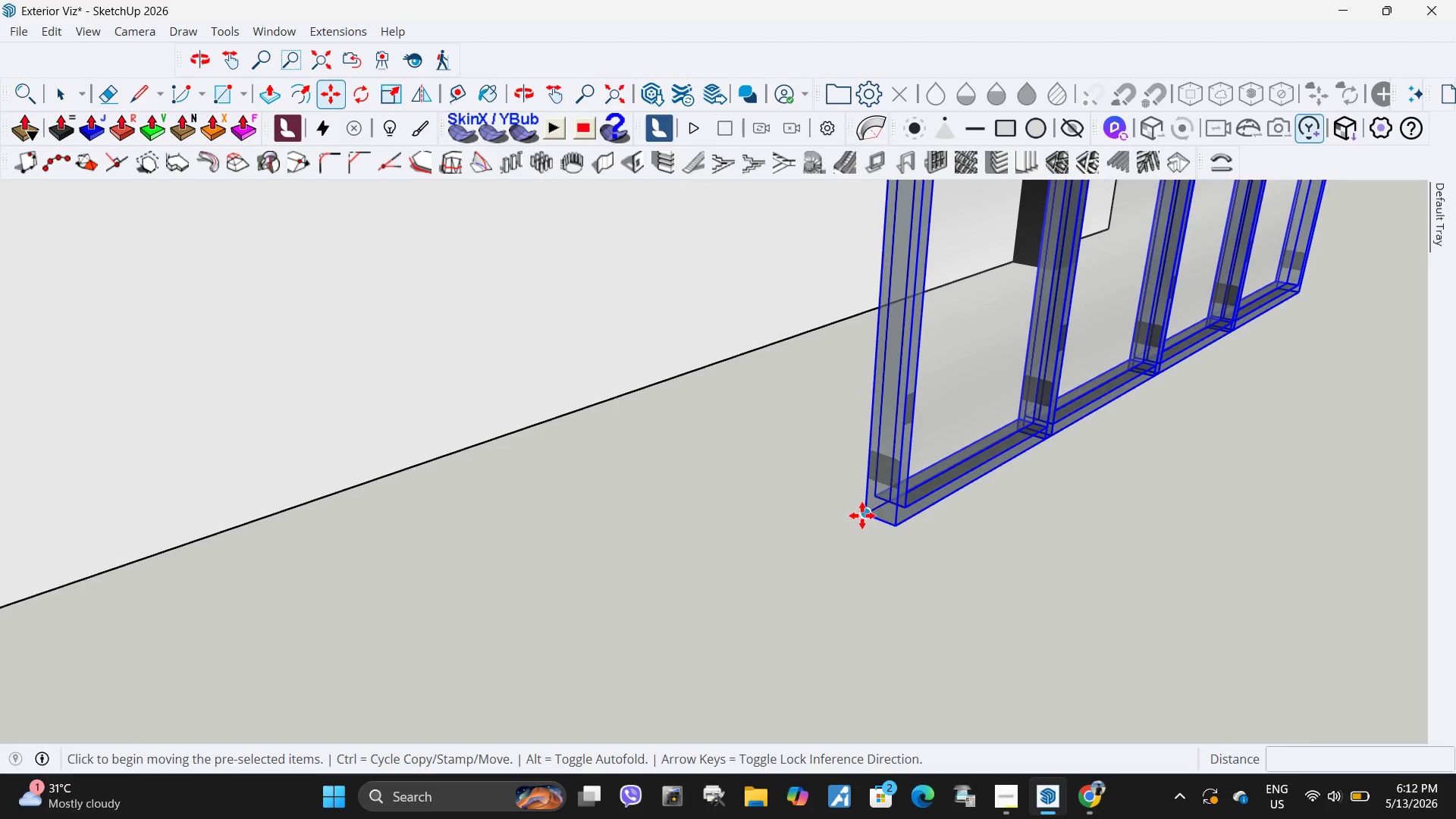 
scroll: coordinate [862, 570], scroll_direction: up, amount: 15.0
 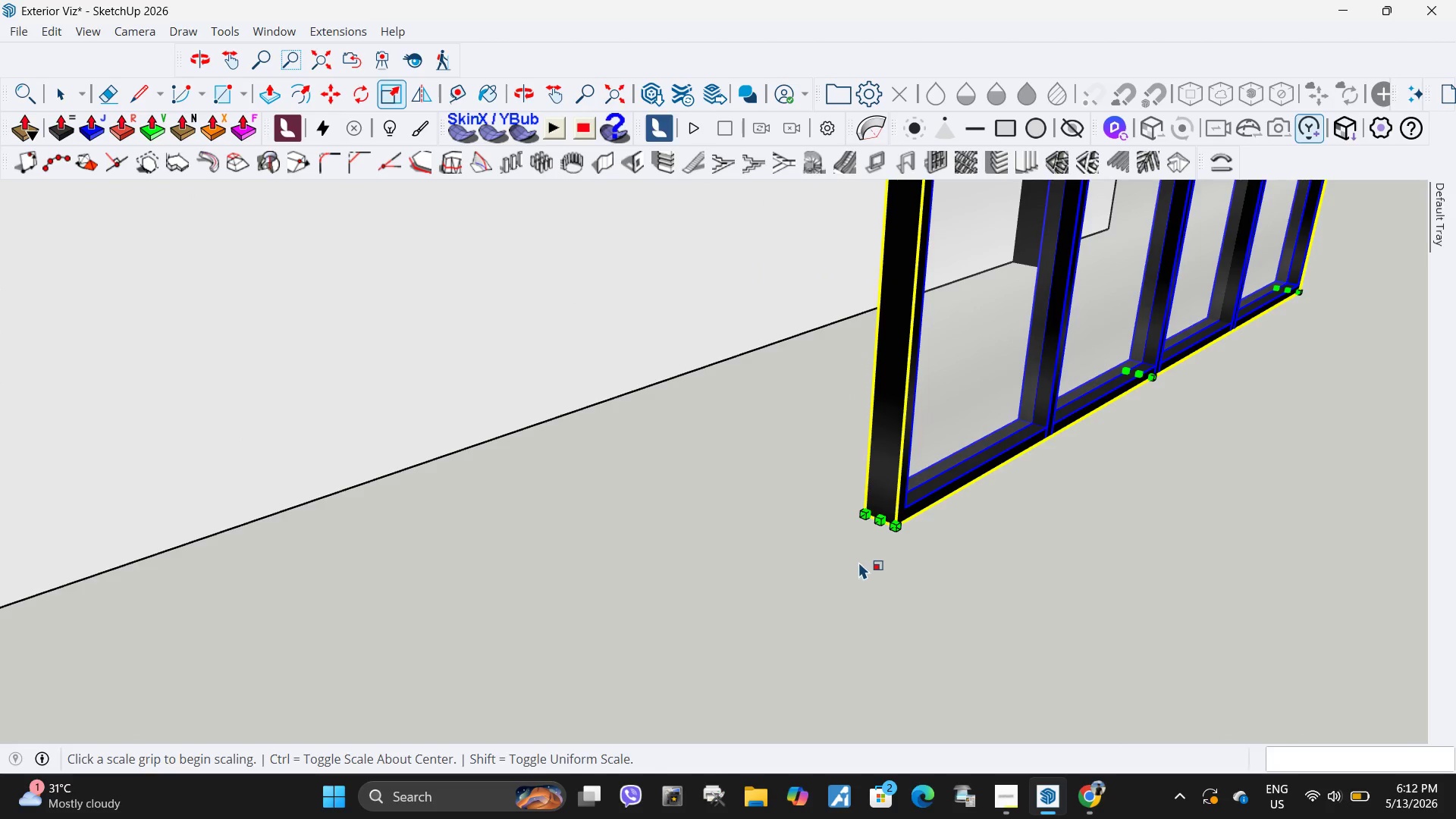 
left_click_drag(start_coordinate=[862, 516], to_coordinate=[868, 517])
 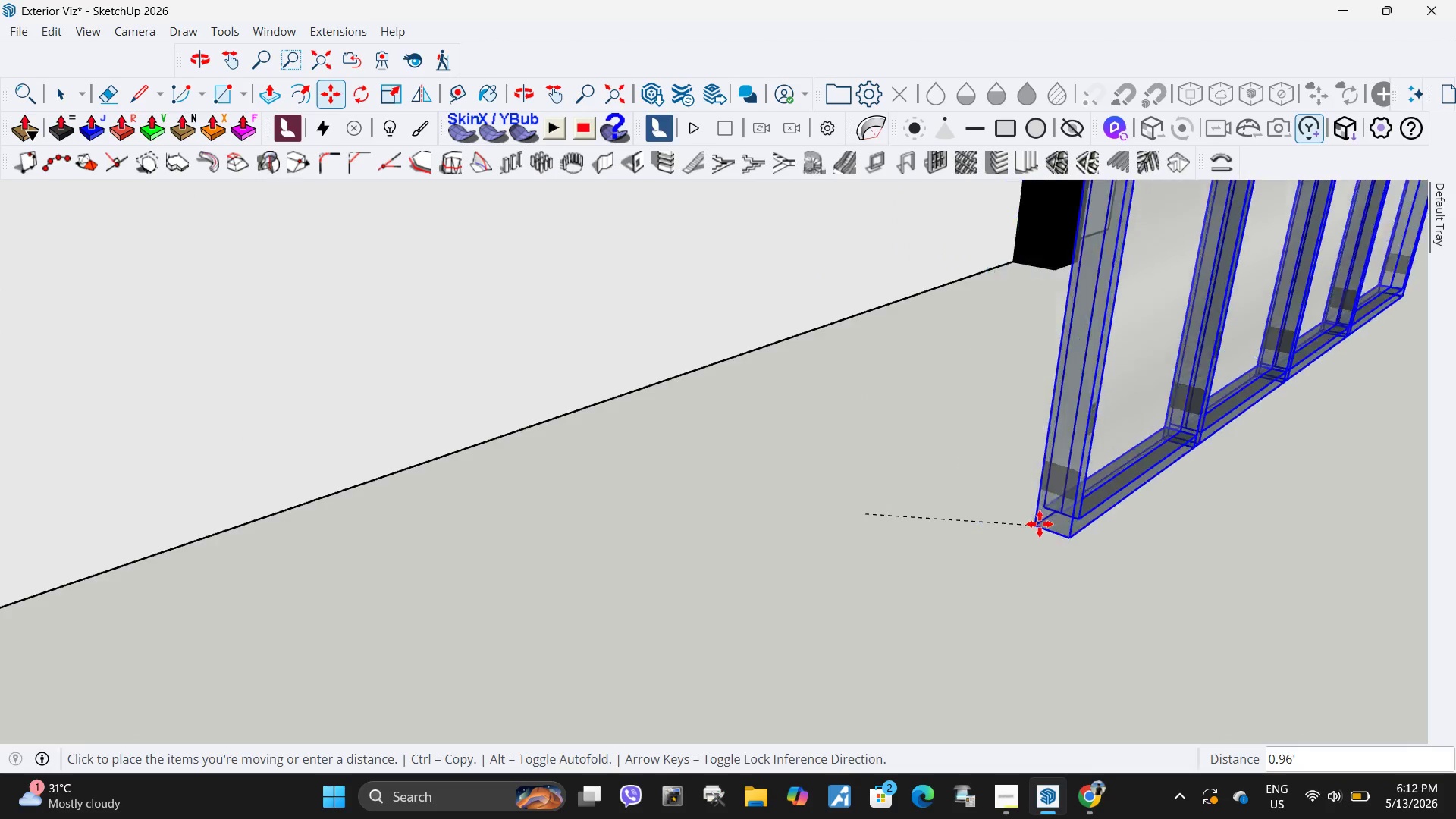 
scroll: coordinate [1025, 523], scroll_direction: down, amount: 9.0
 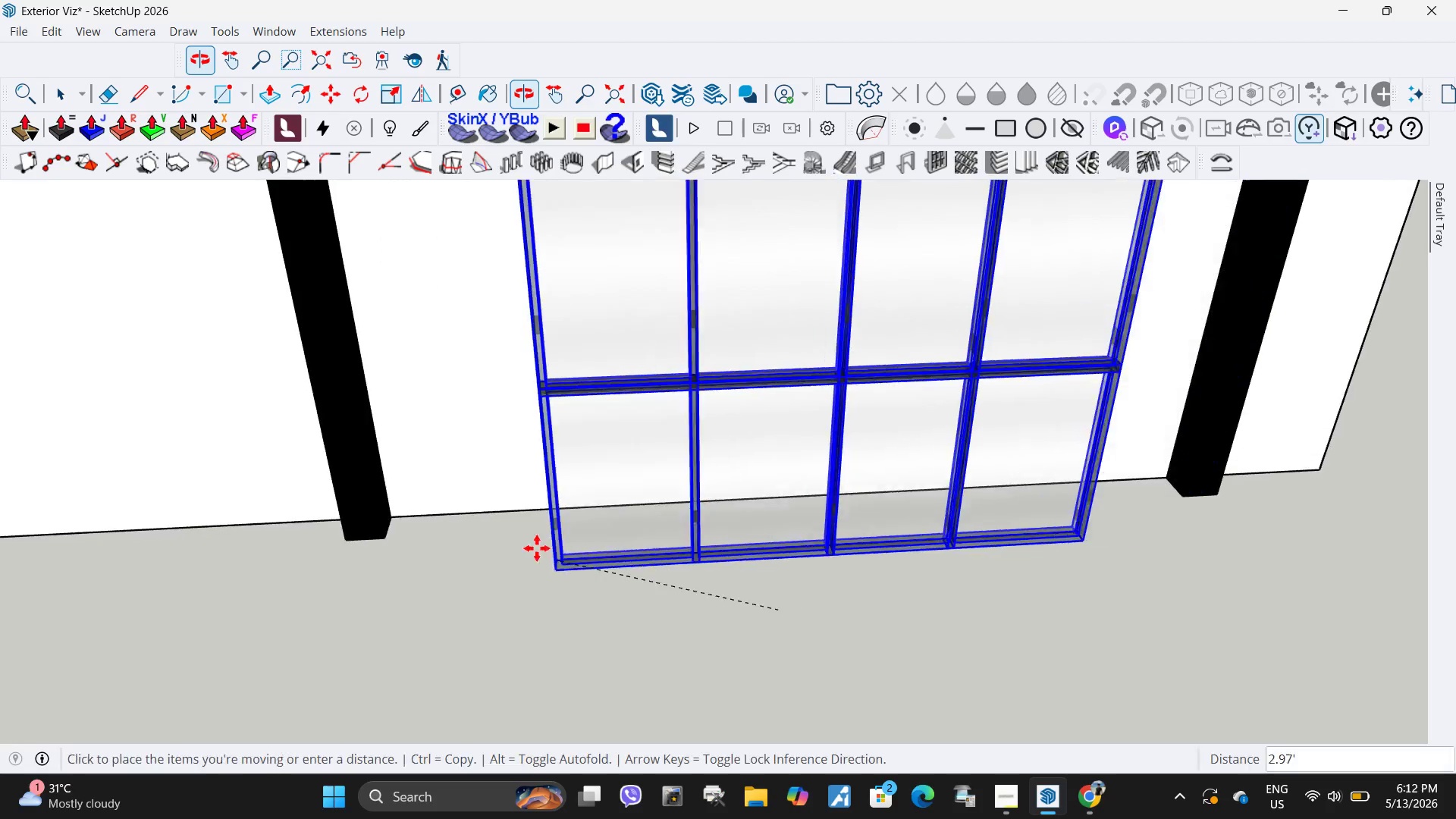 
scroll: coordinate [403, 513], scroll_direction: up, amount: 1.0
 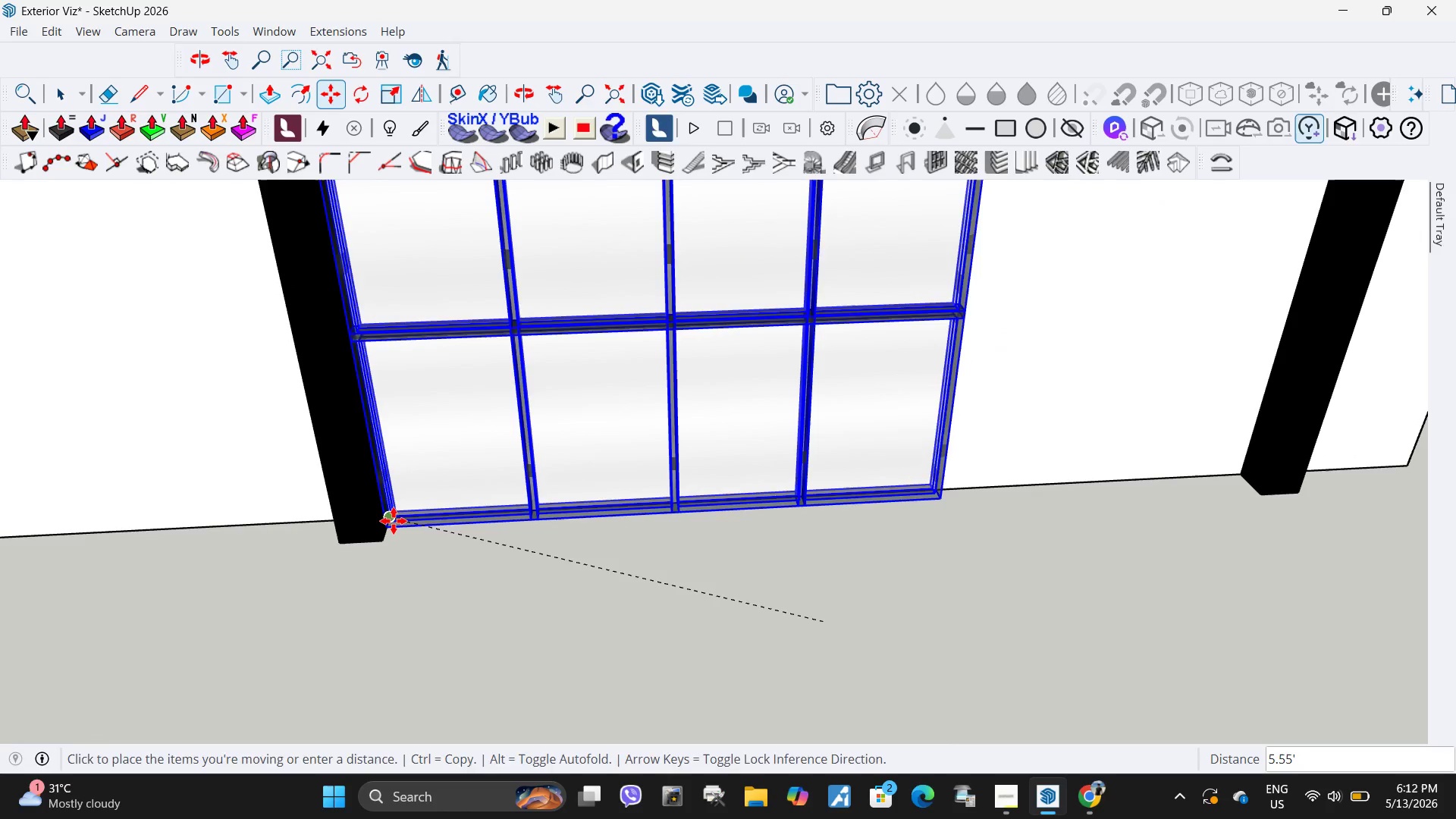 
left_click([394, 521])
 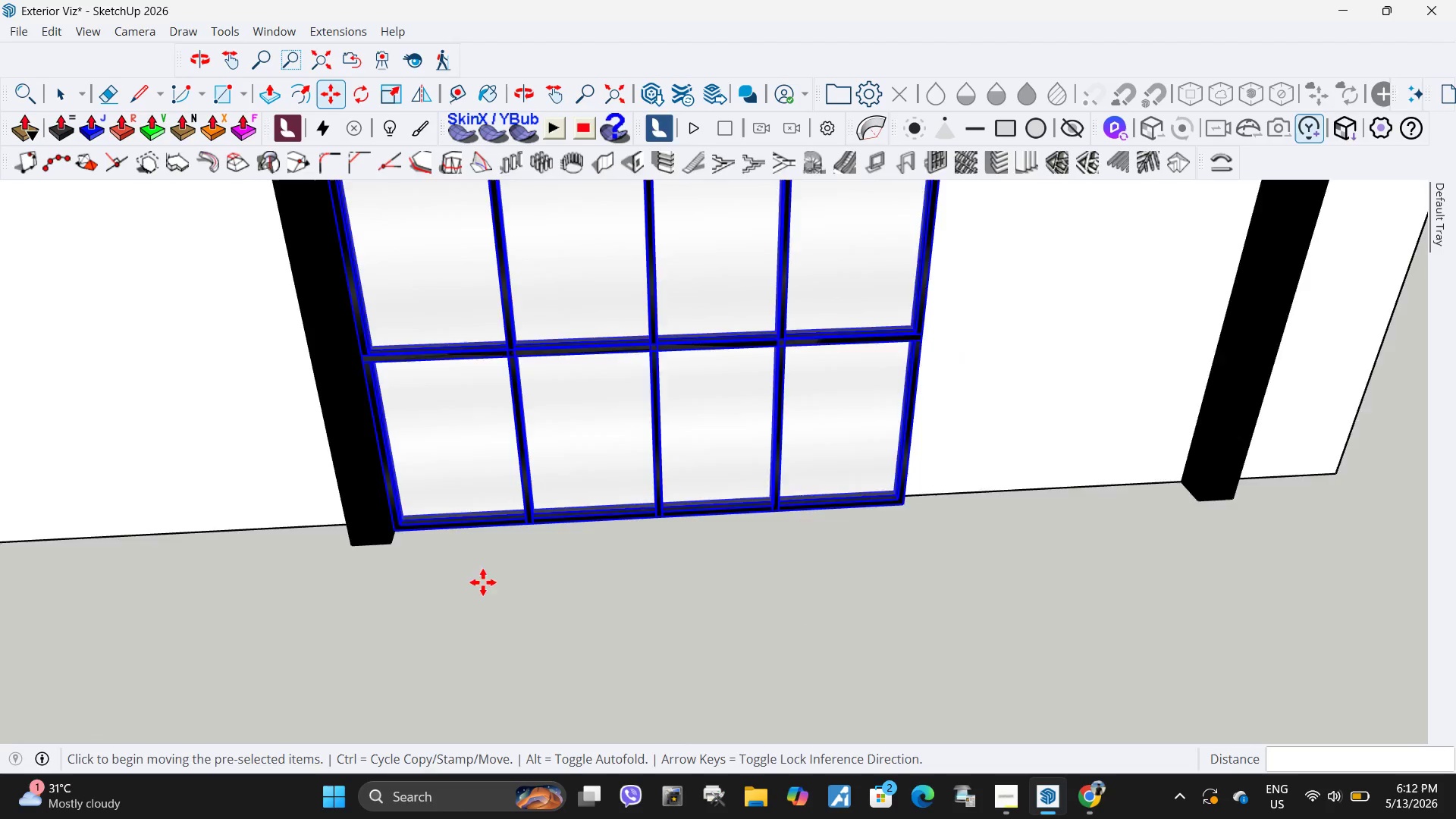 
scroll: coordinate [651, 626], scroll_direction: down, amount: 11.0
 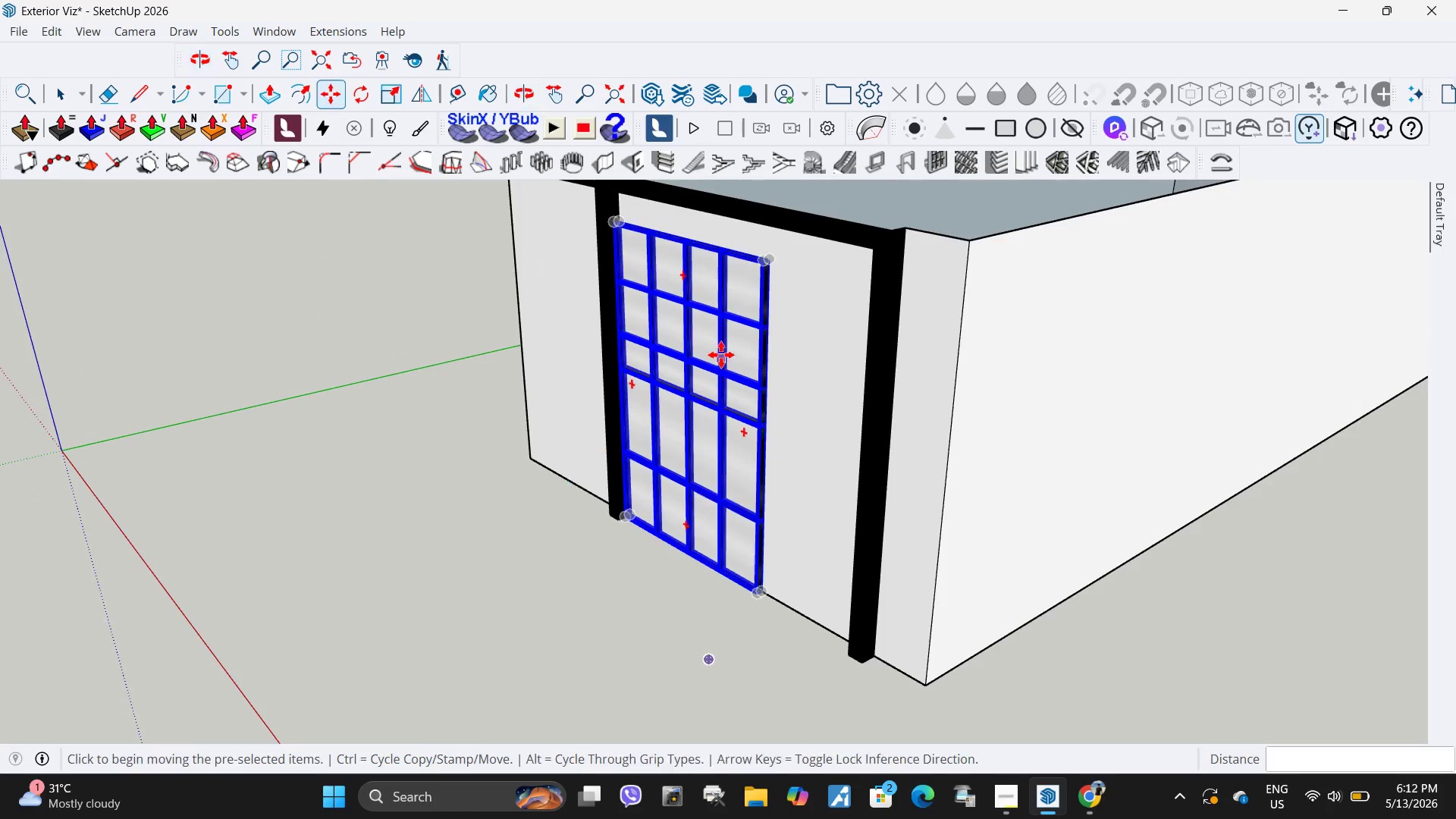 
key(S)
 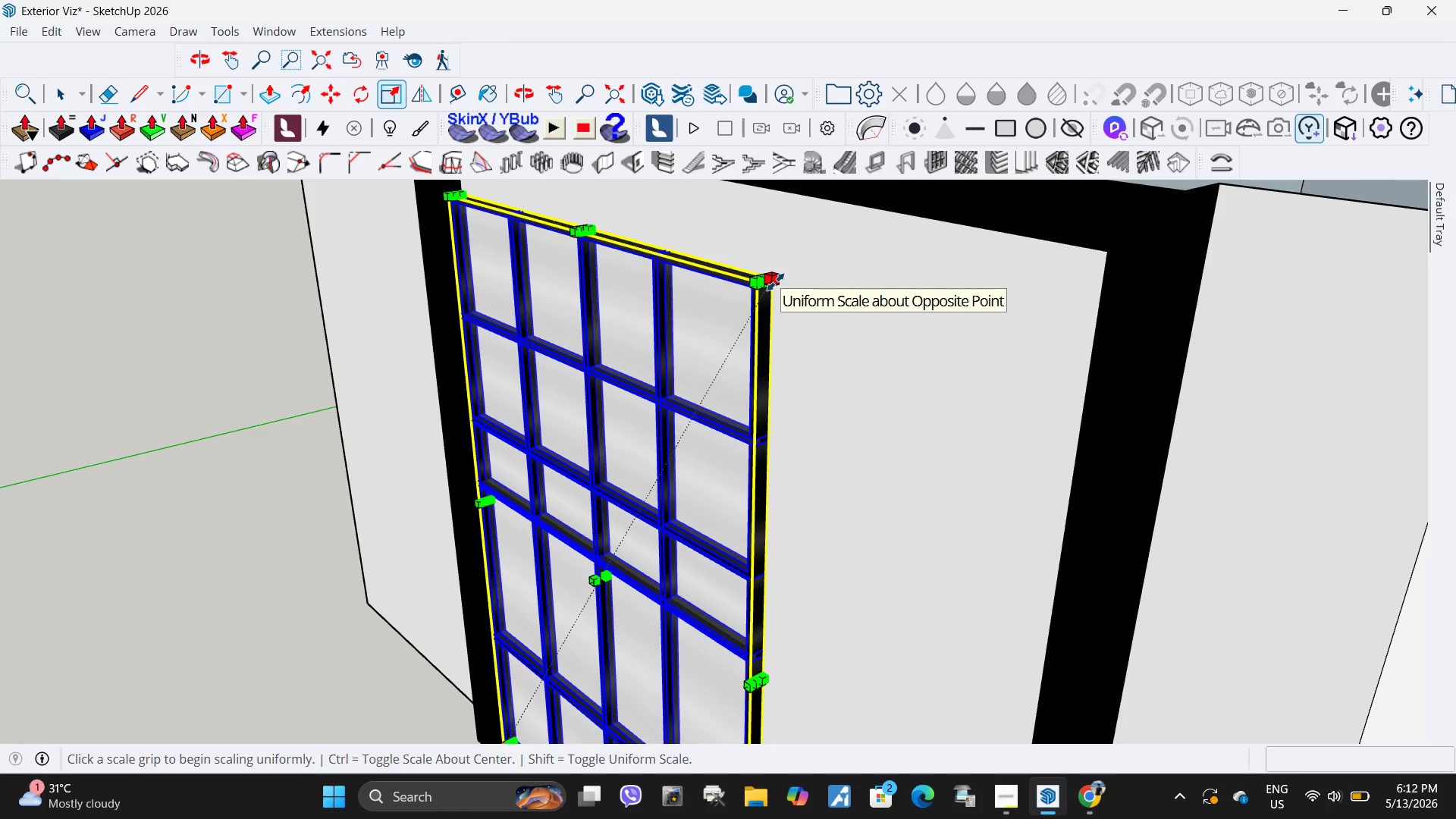 
scroll: coordinate [787, 232], scroll_direction: up, amount: 9.0
 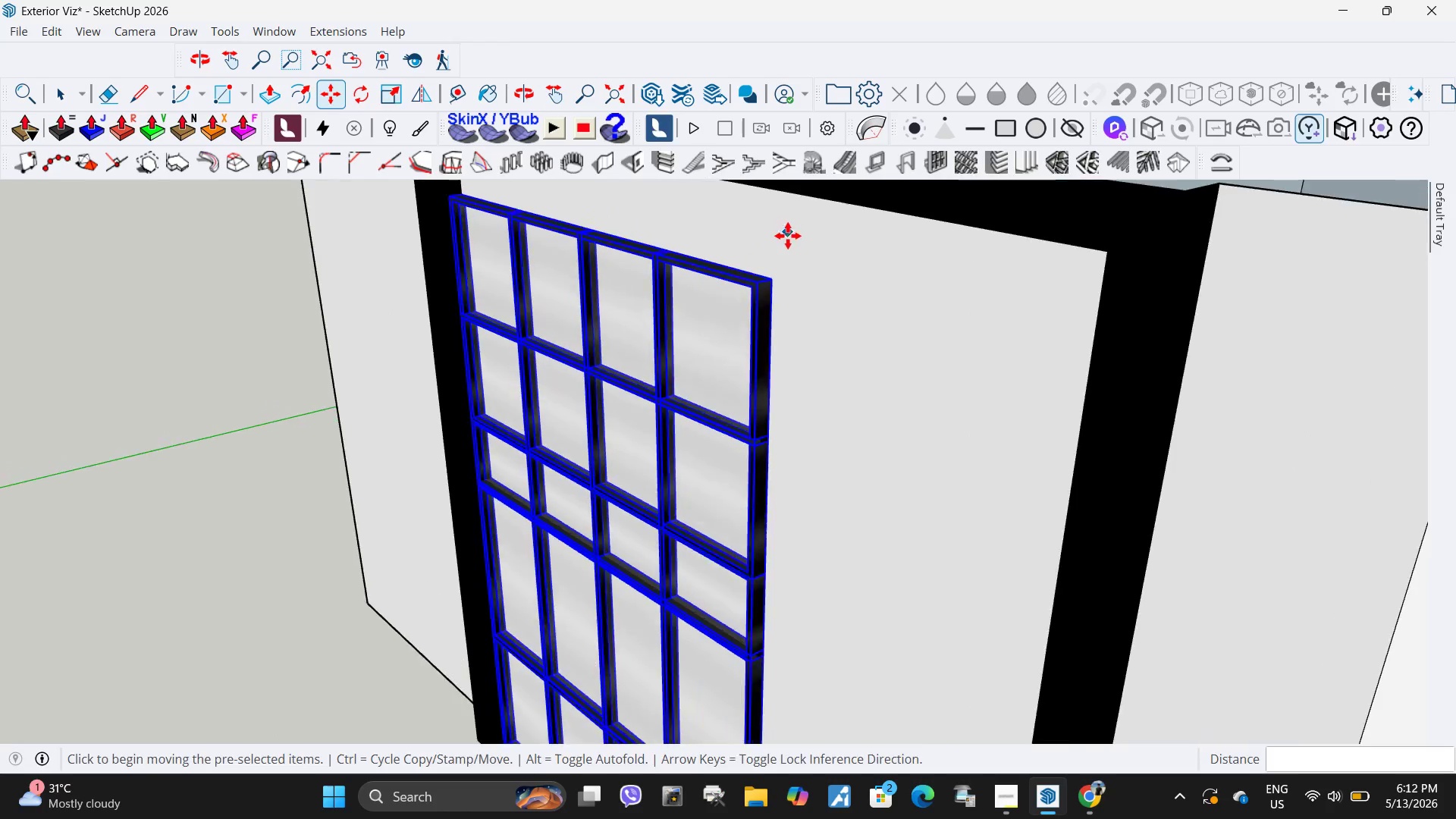 
left_click([776, 282])
 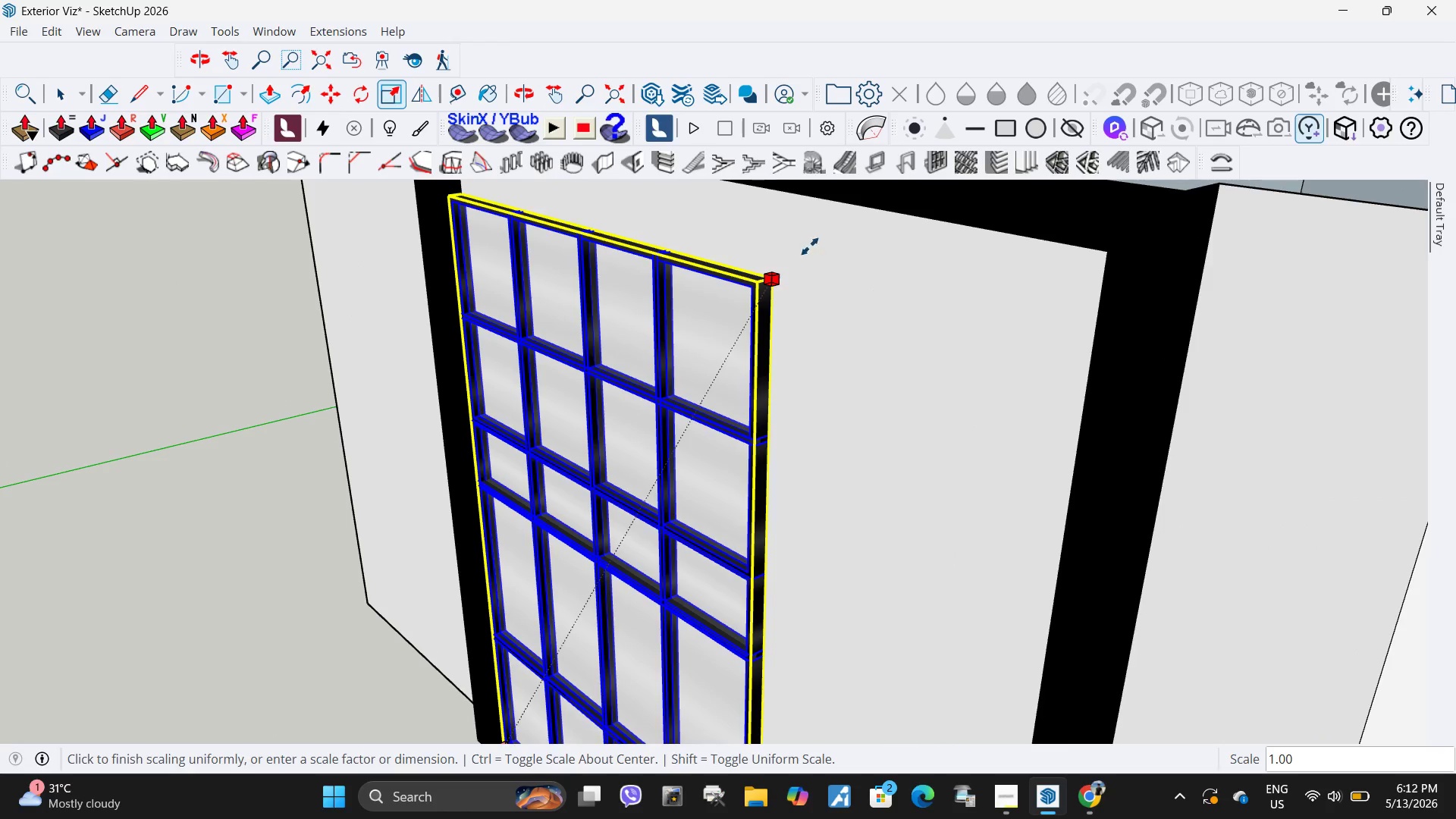 
key(Escape)
 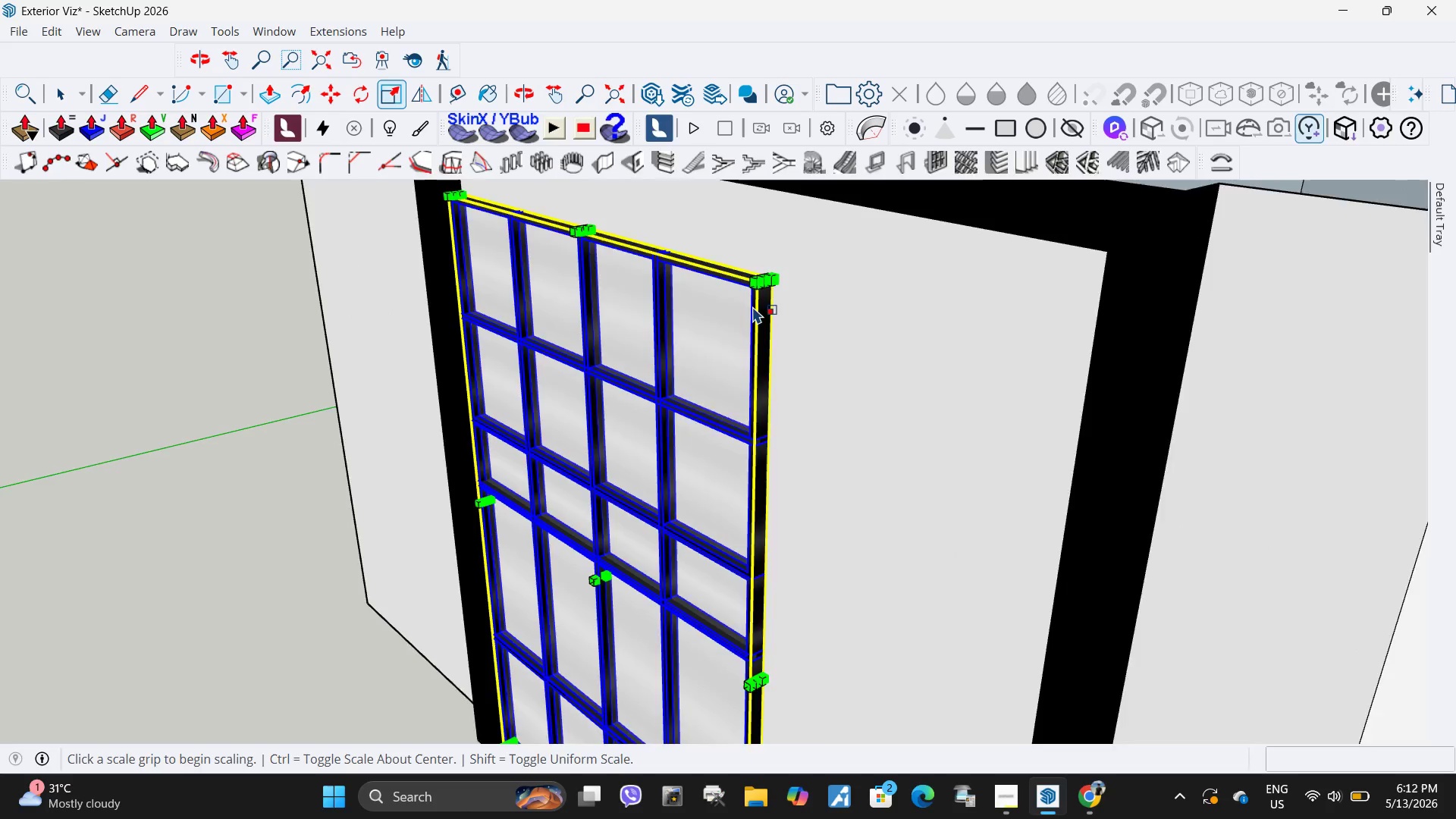 
scroll: coordinate [634, 242], scroll_direction: none, amount: 0.0
 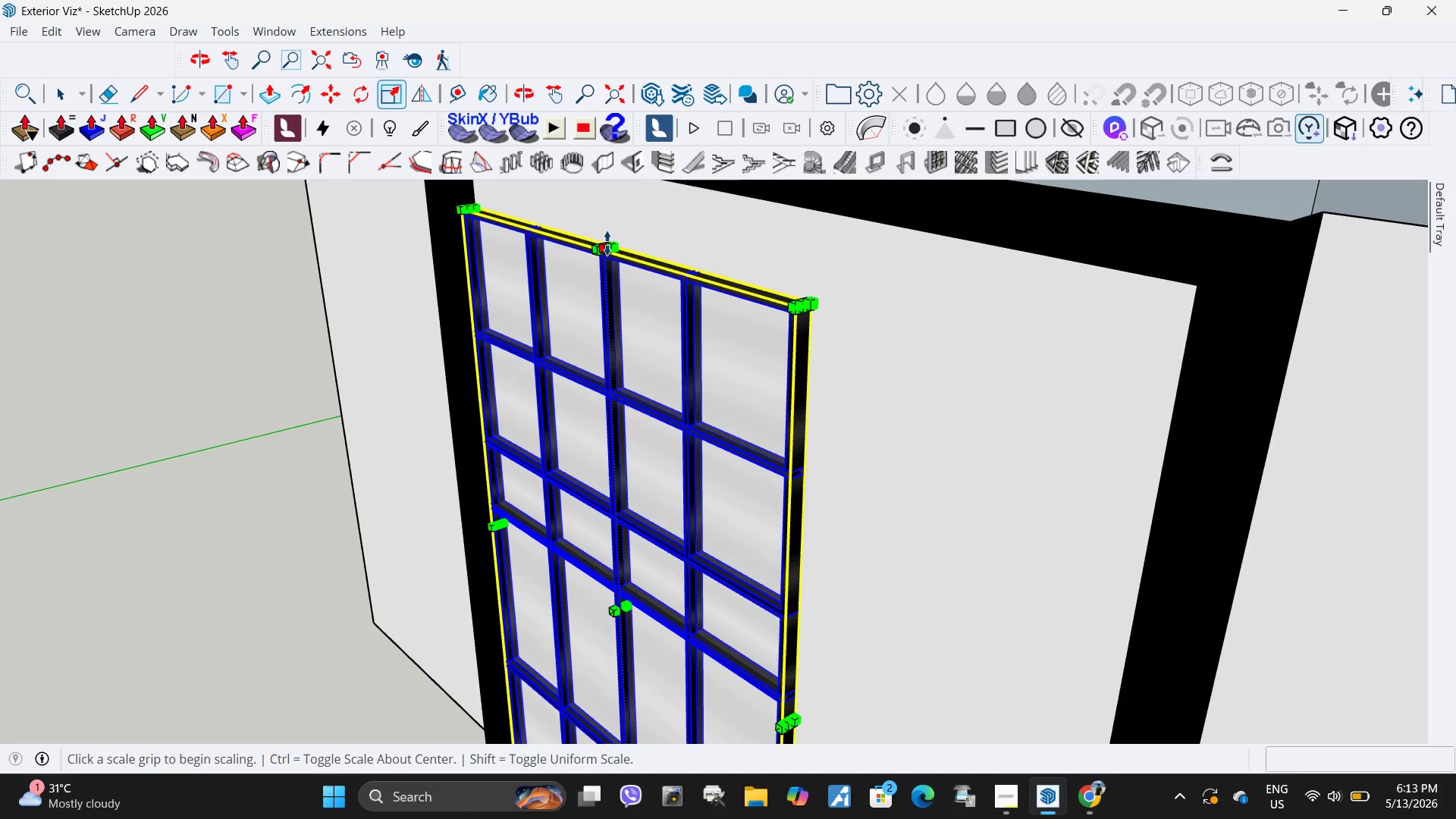 
left_click([607, 243])
 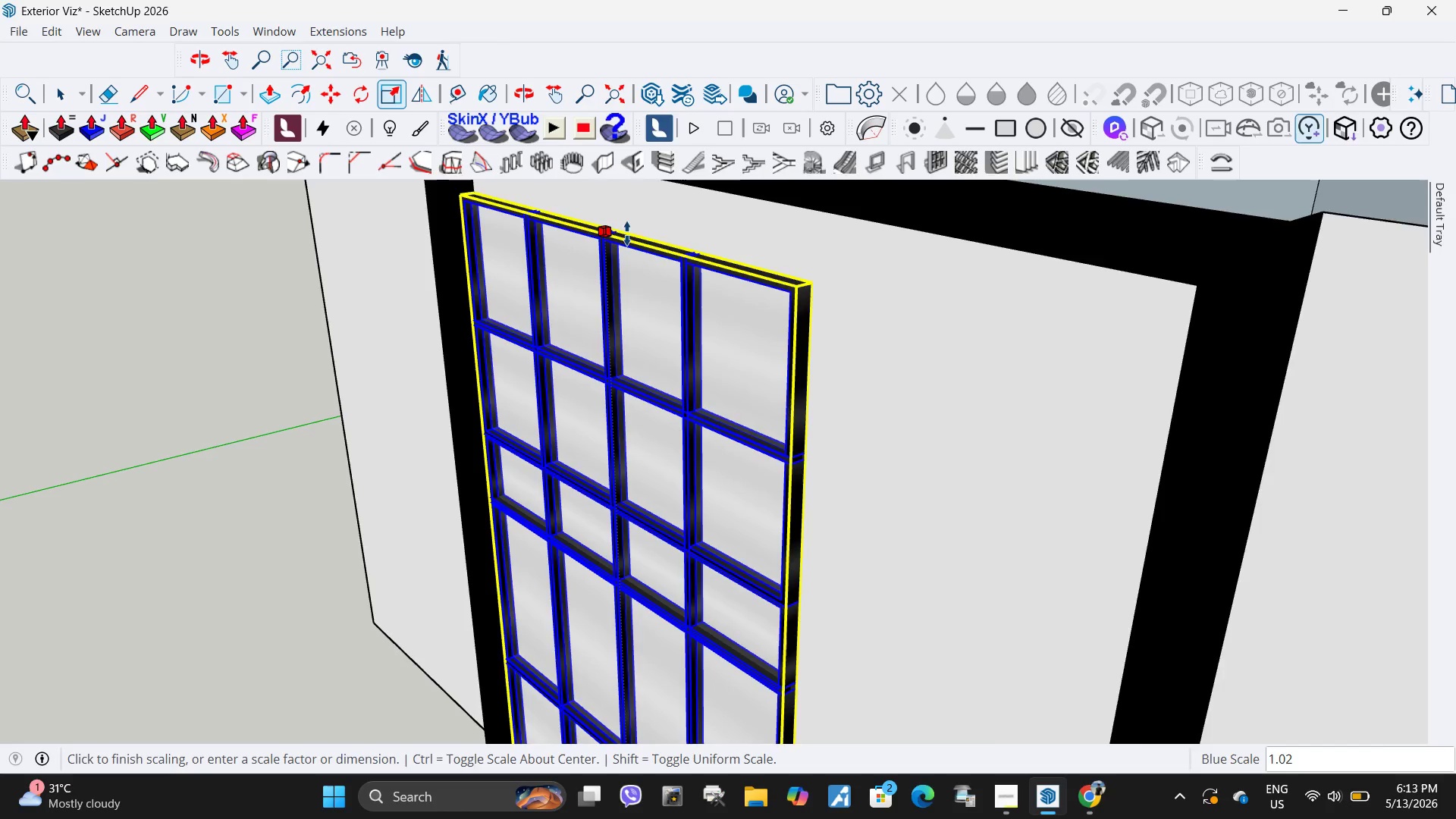 
scroll: coordinate [627, 234], scroll_direction: down, amount: 3.0
 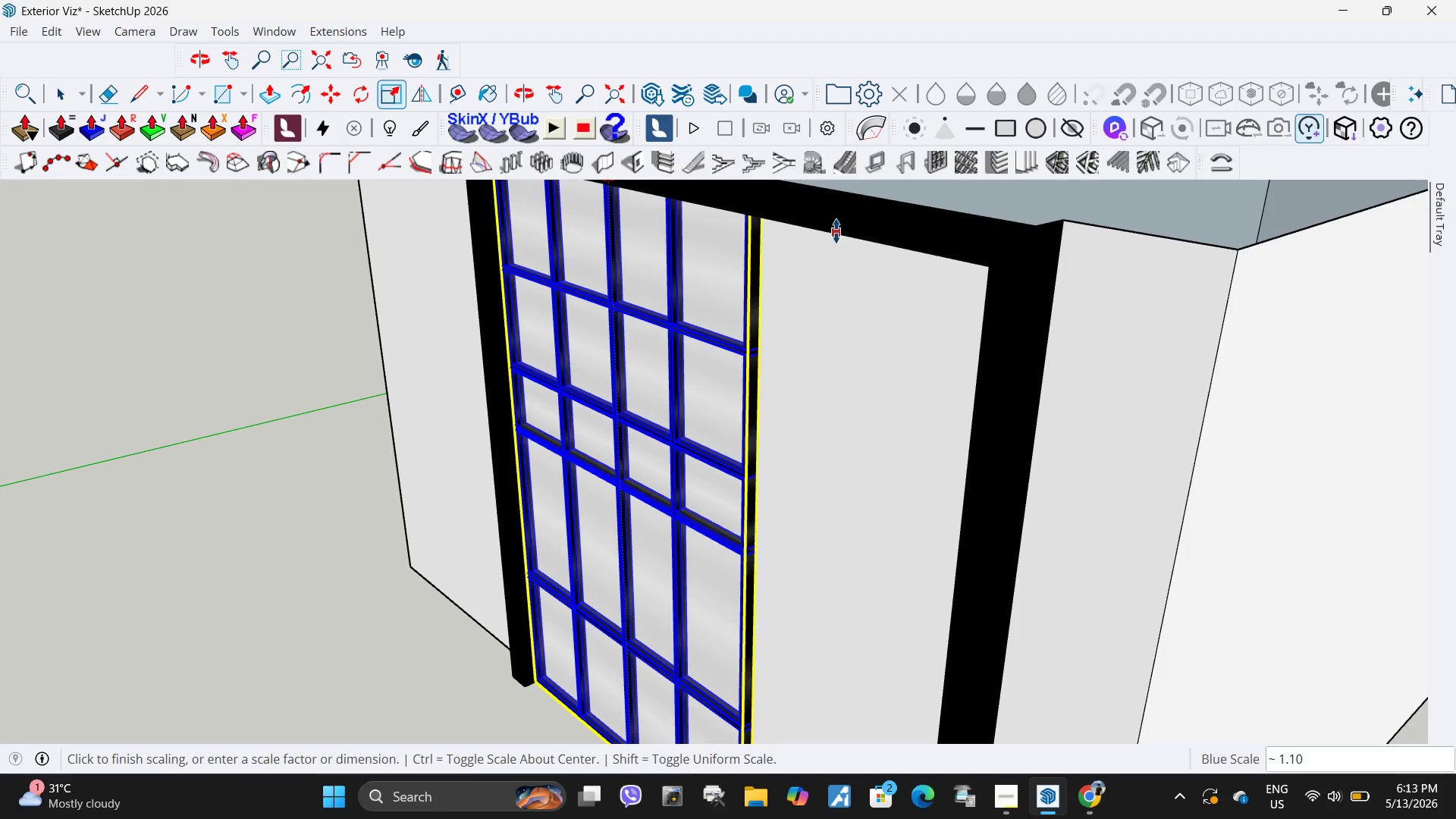 
left_click([836, 231])
 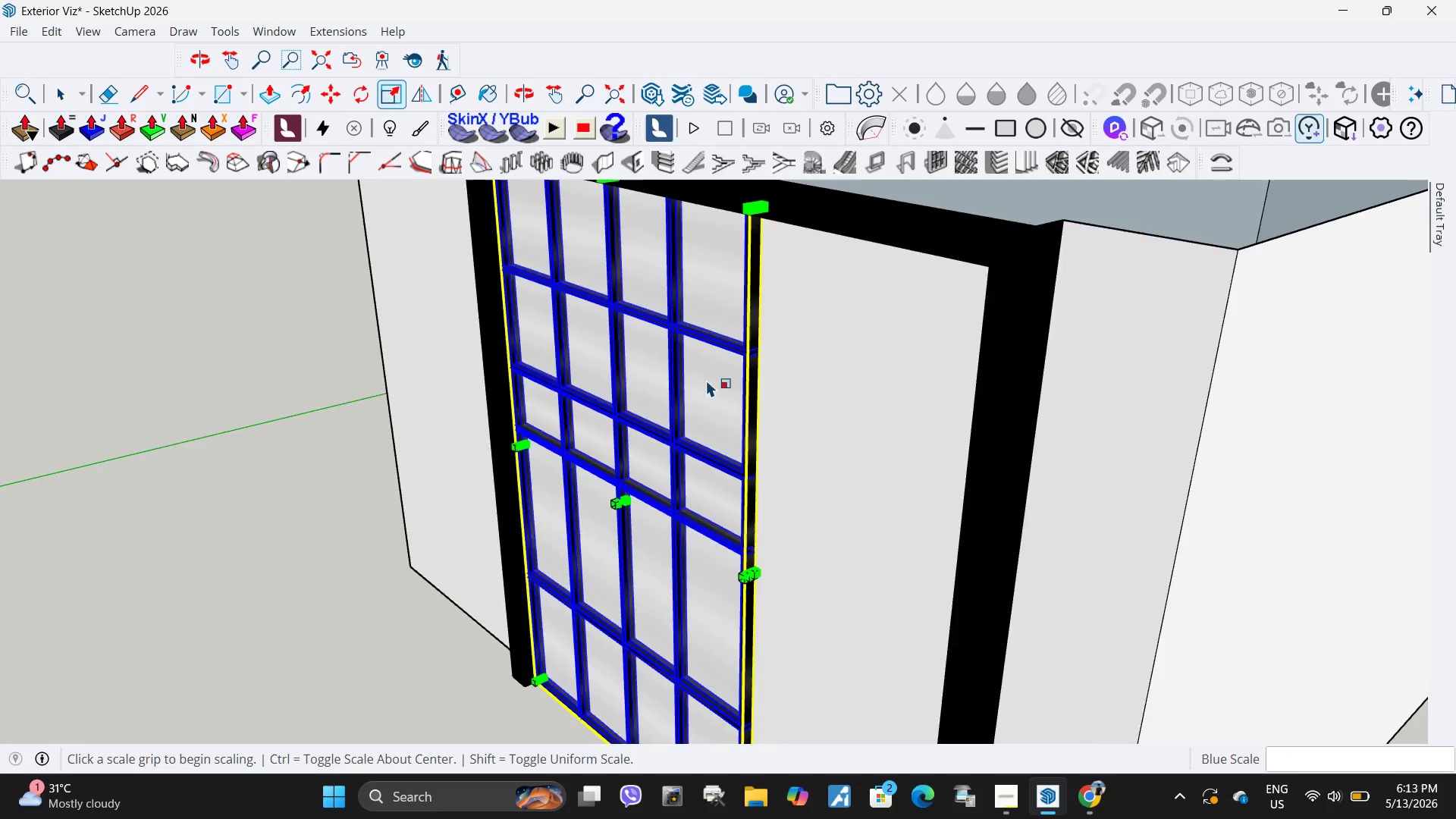 
scroll: coordinate [738, 504], scroll_direction: down, amount: 1.0
 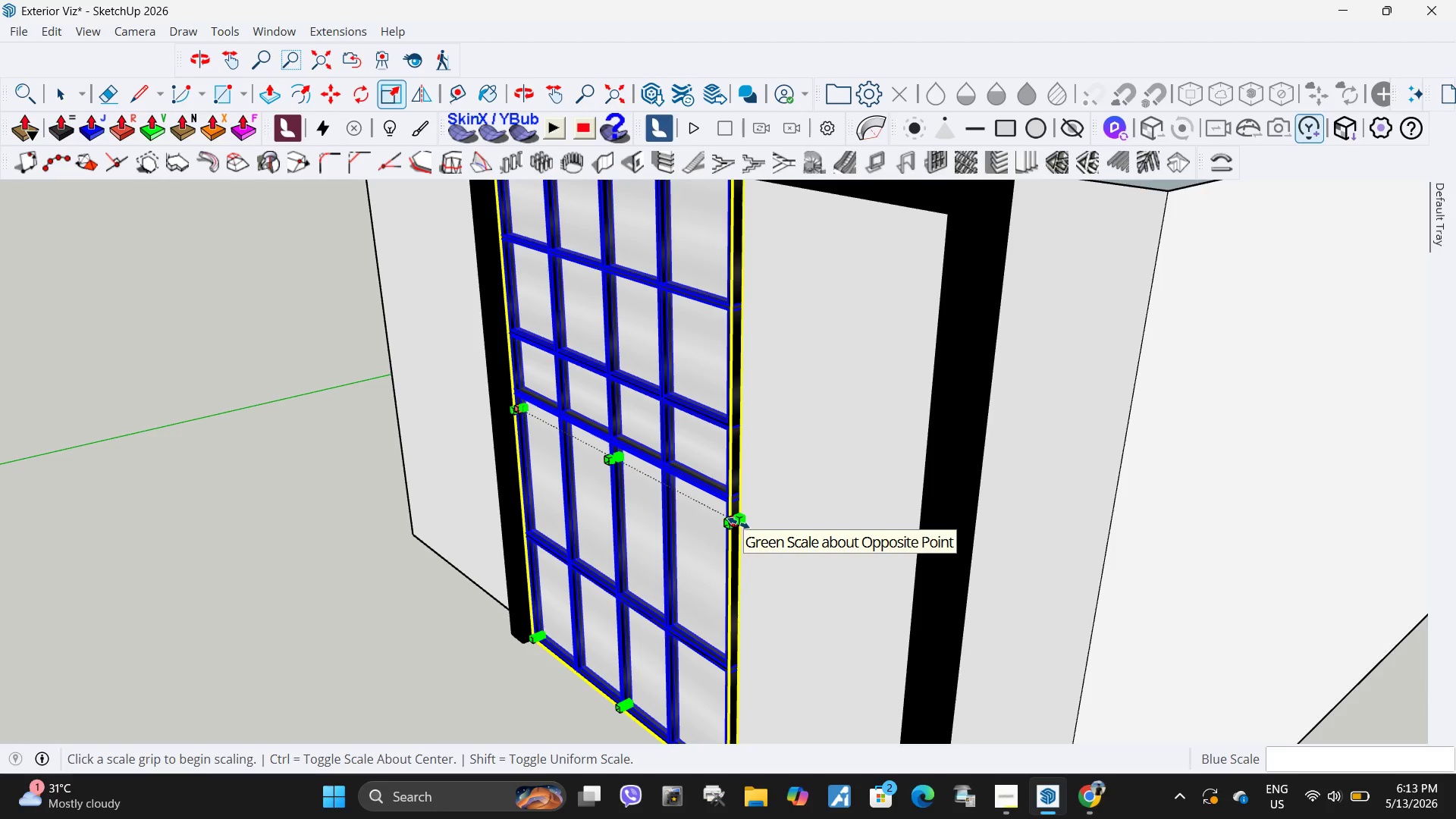 
left_click([739, 523])
 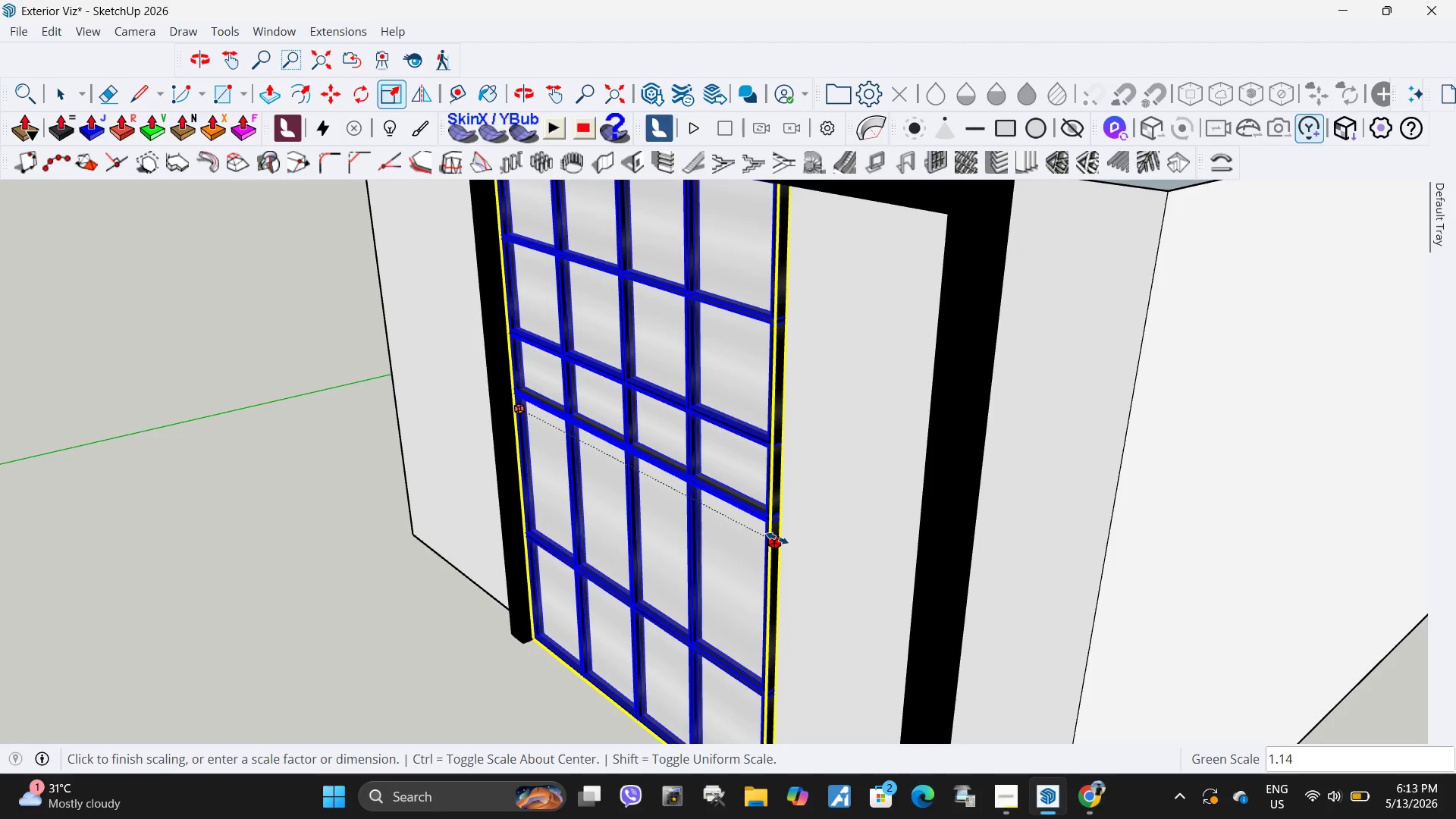 
scroll: coordinate [777, 538], scroll_direction: down, amount: 5.0
 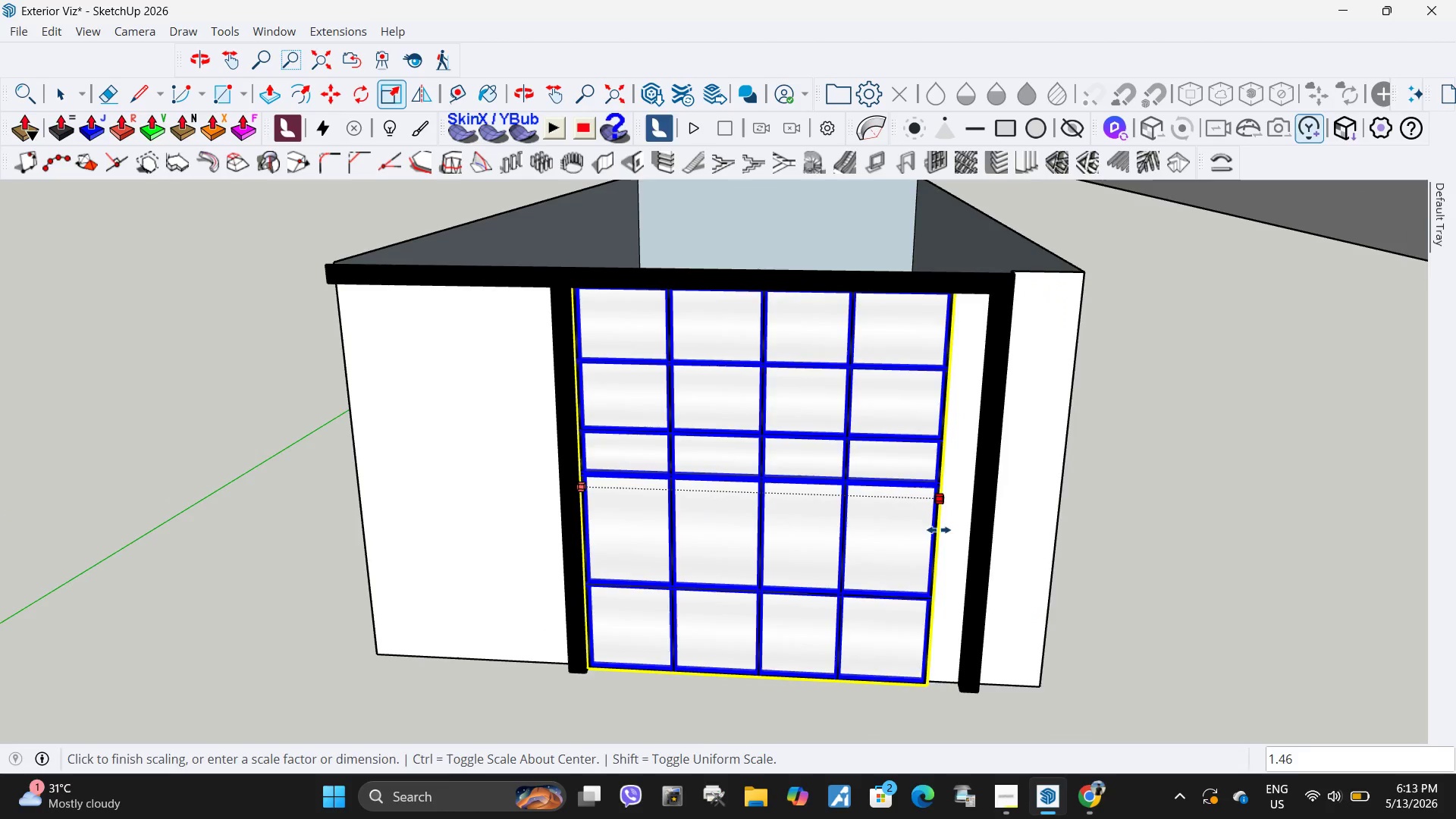 
scroll: coordinate [968, 559], scroll_direction: up, amount: 2.0
 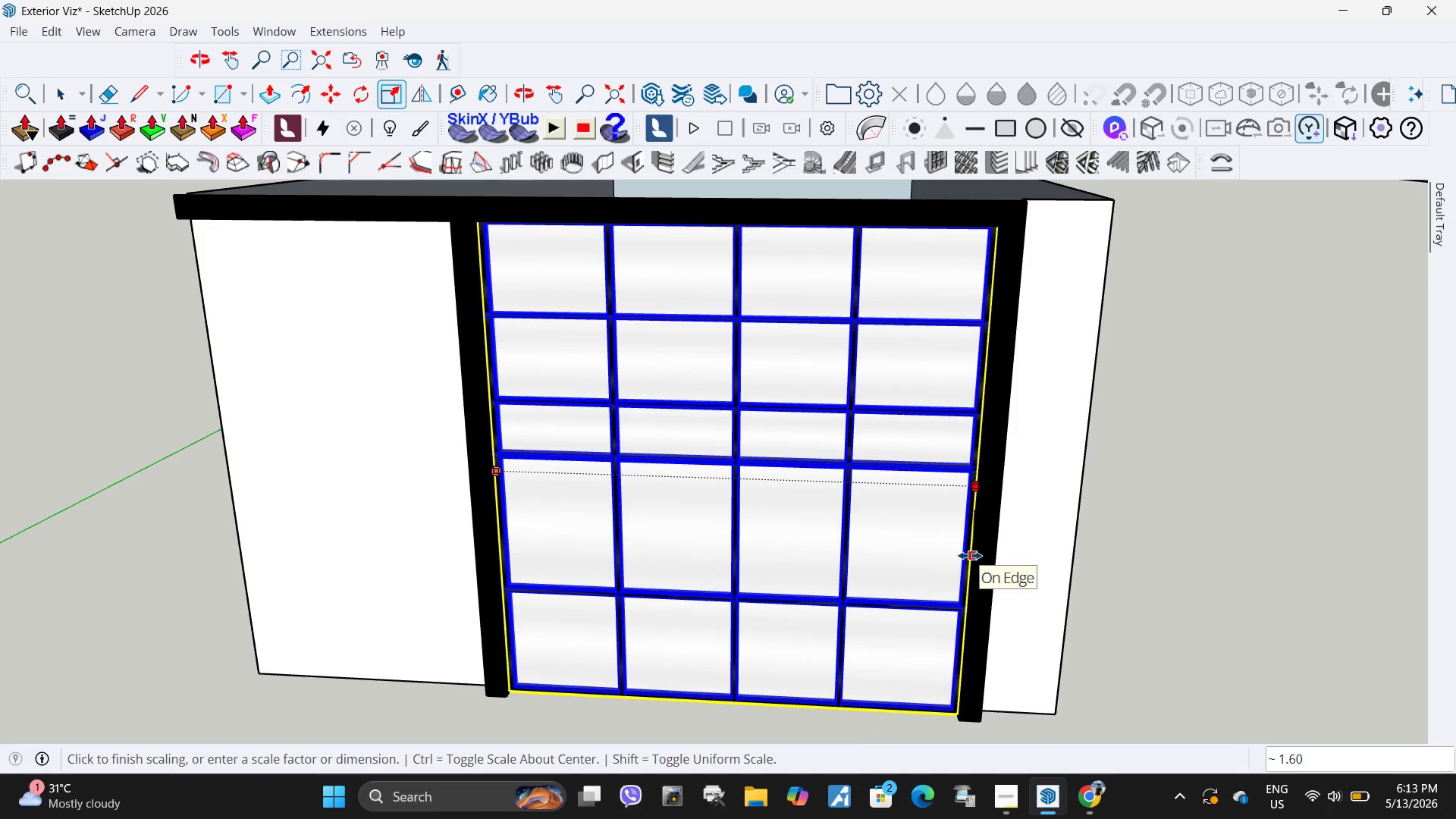 
left_click([970, 556])
 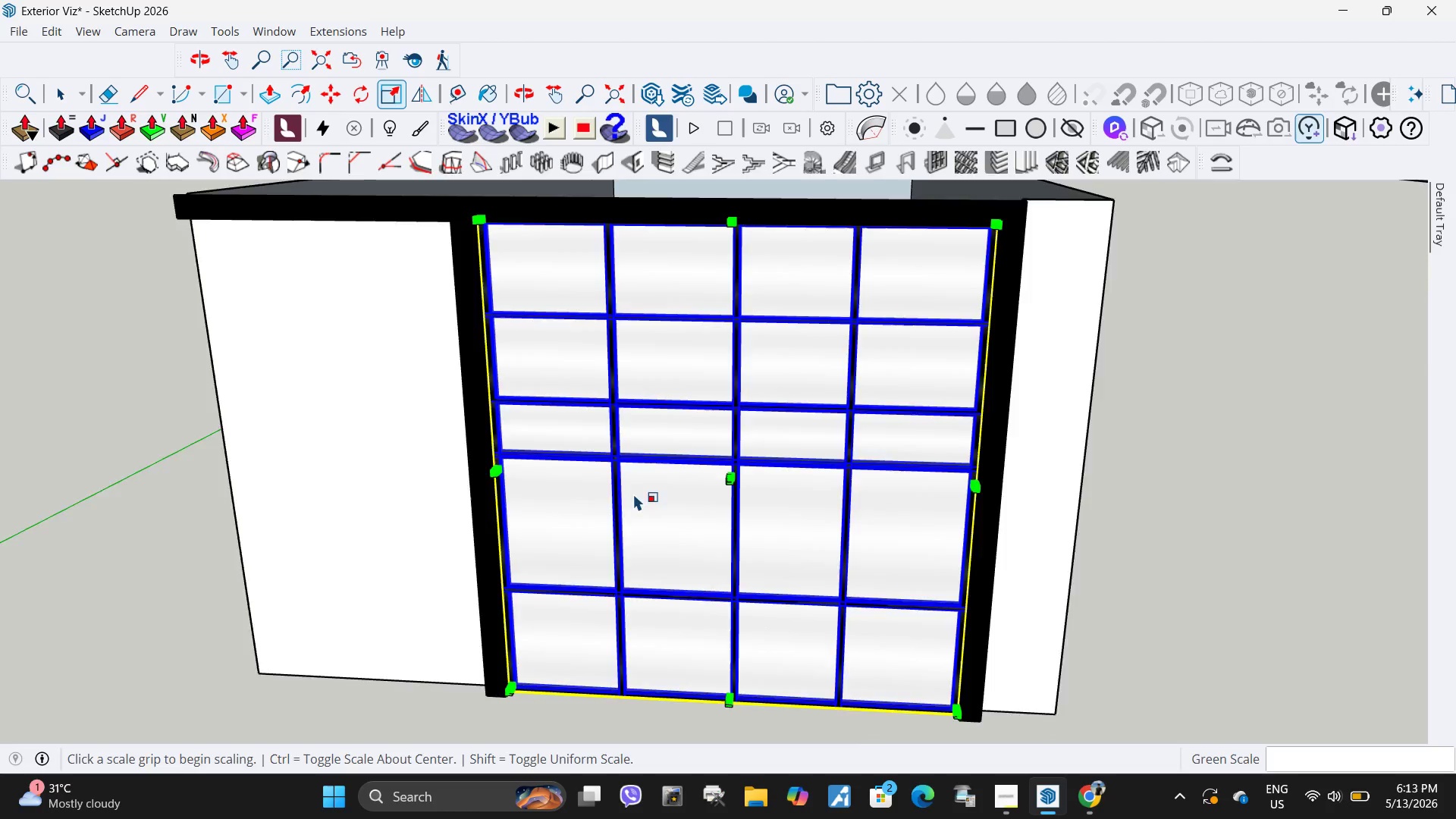 
scroll: coordinate [606, 495], scroll_direction: down, amount: 6.0
 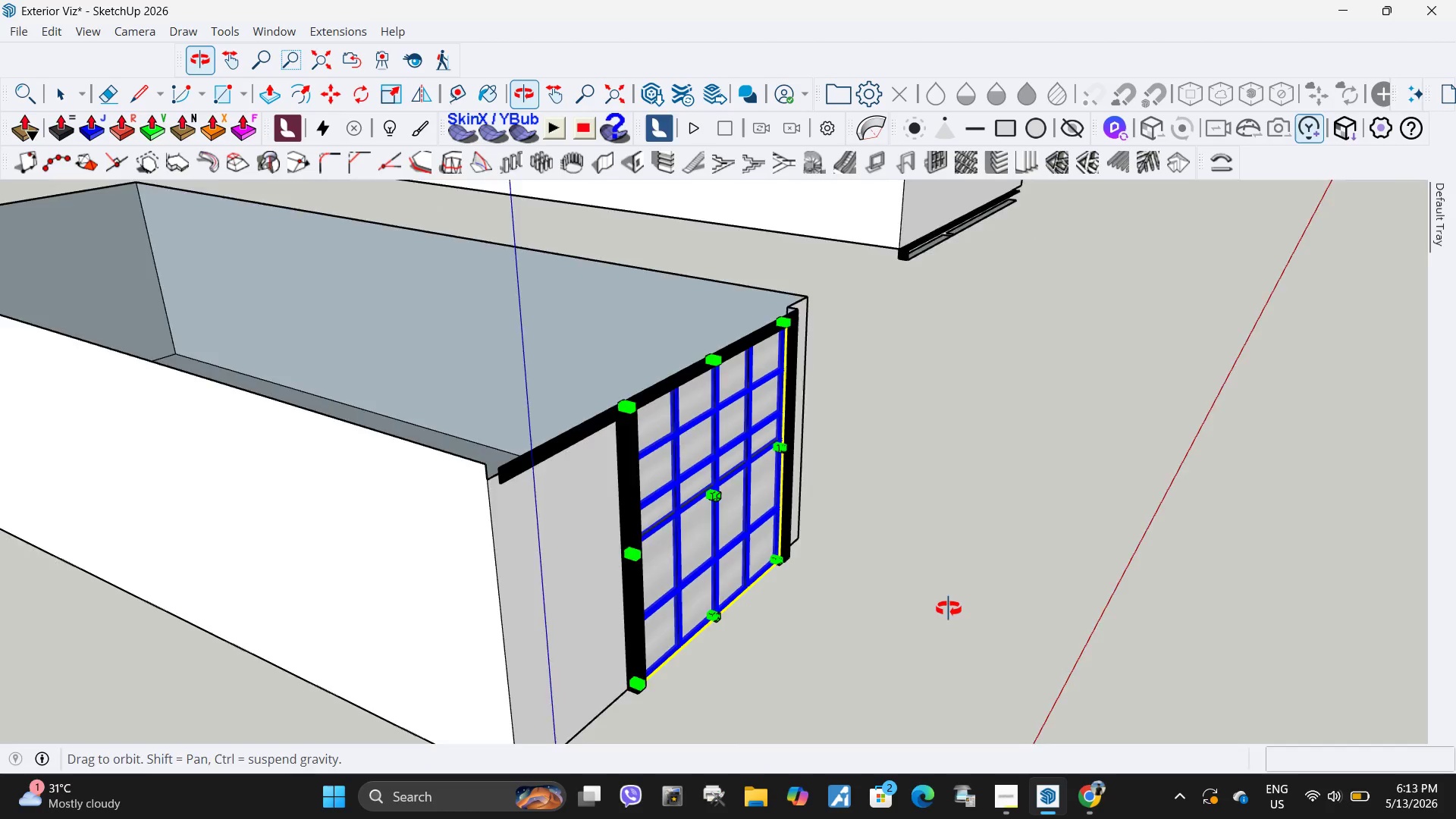 
key(Space)
 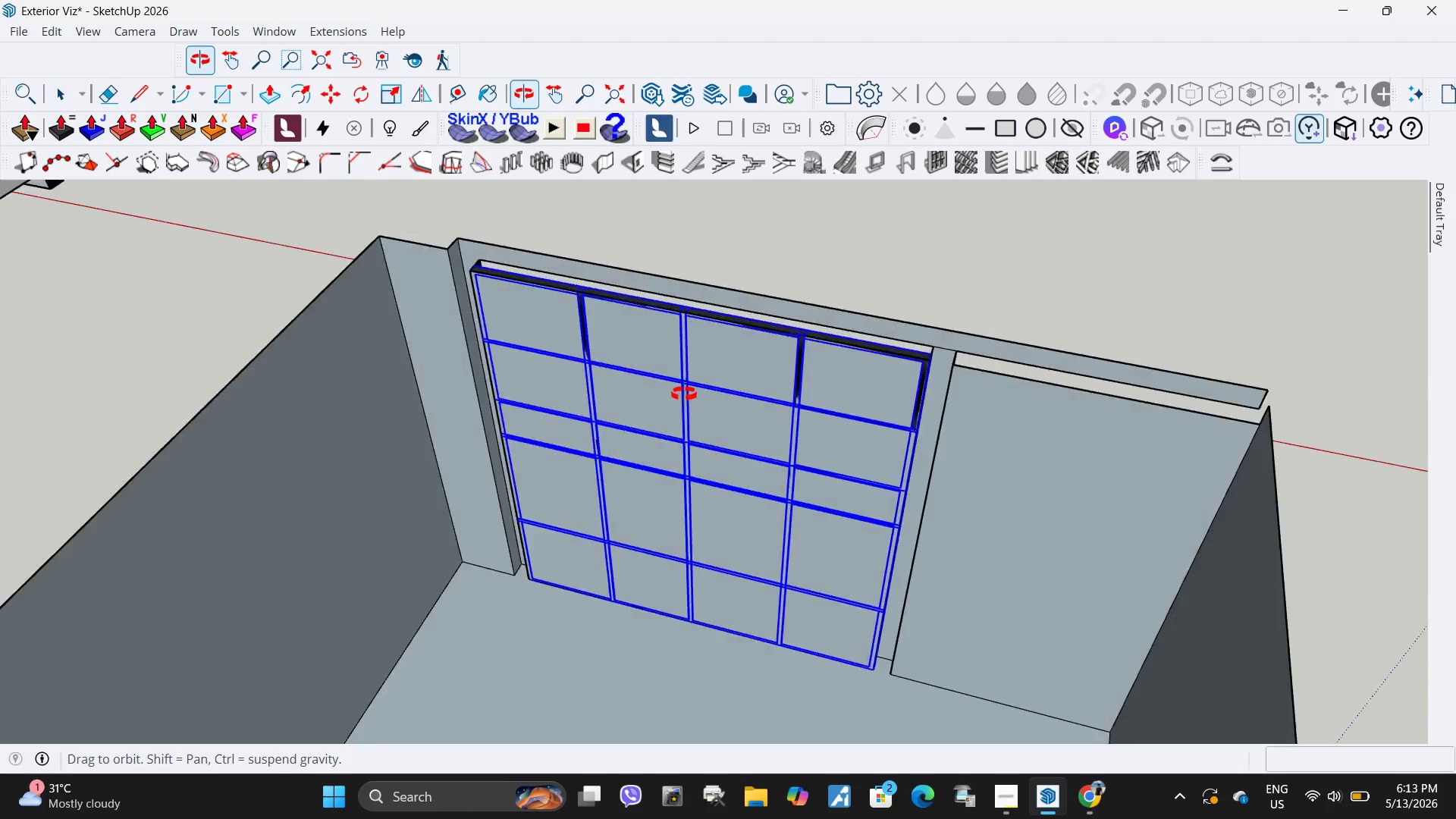 
scroll: coordinate [586, 488], scroll_direction: up, amount: 5.0
 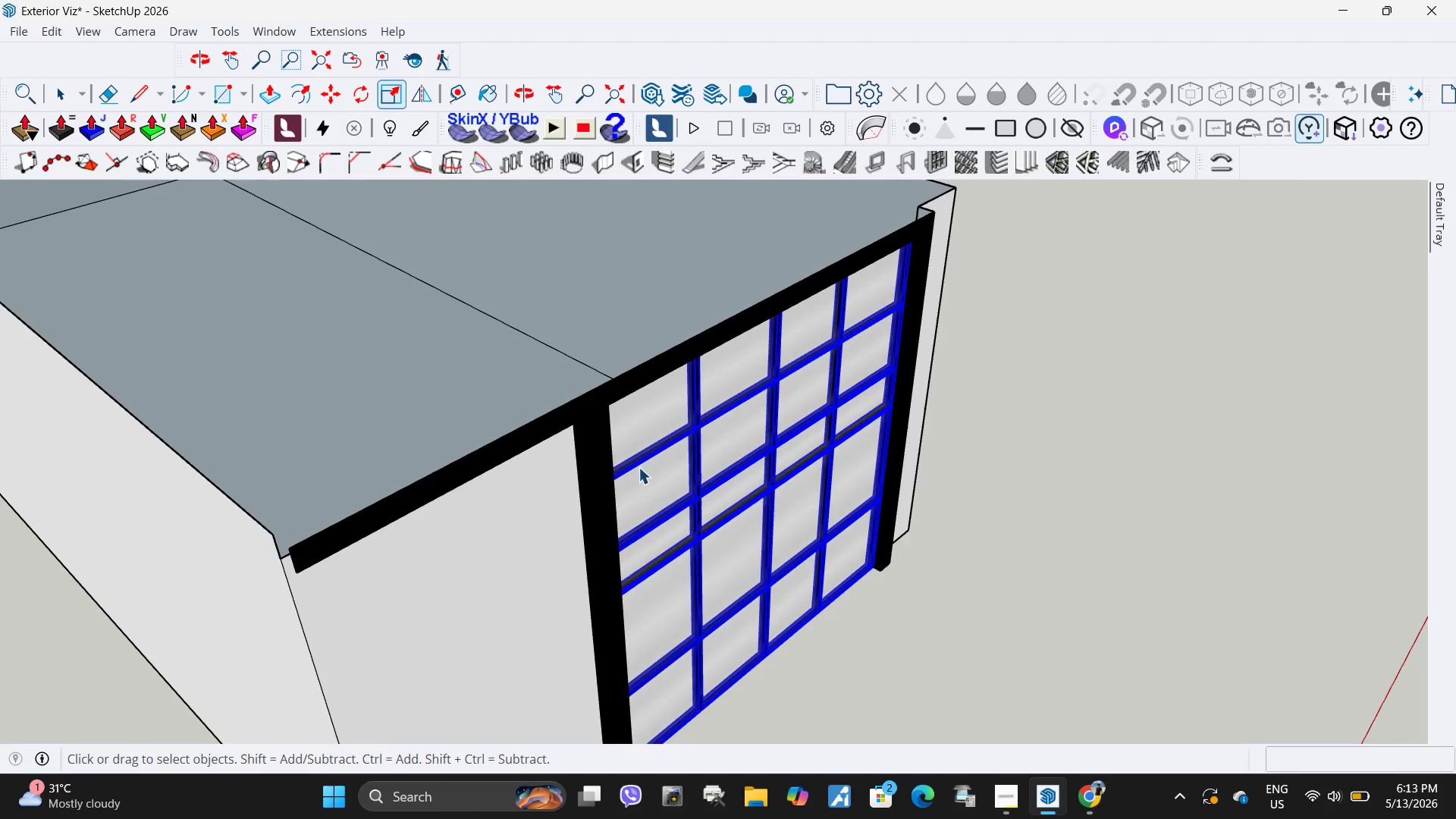 
key(Space)
 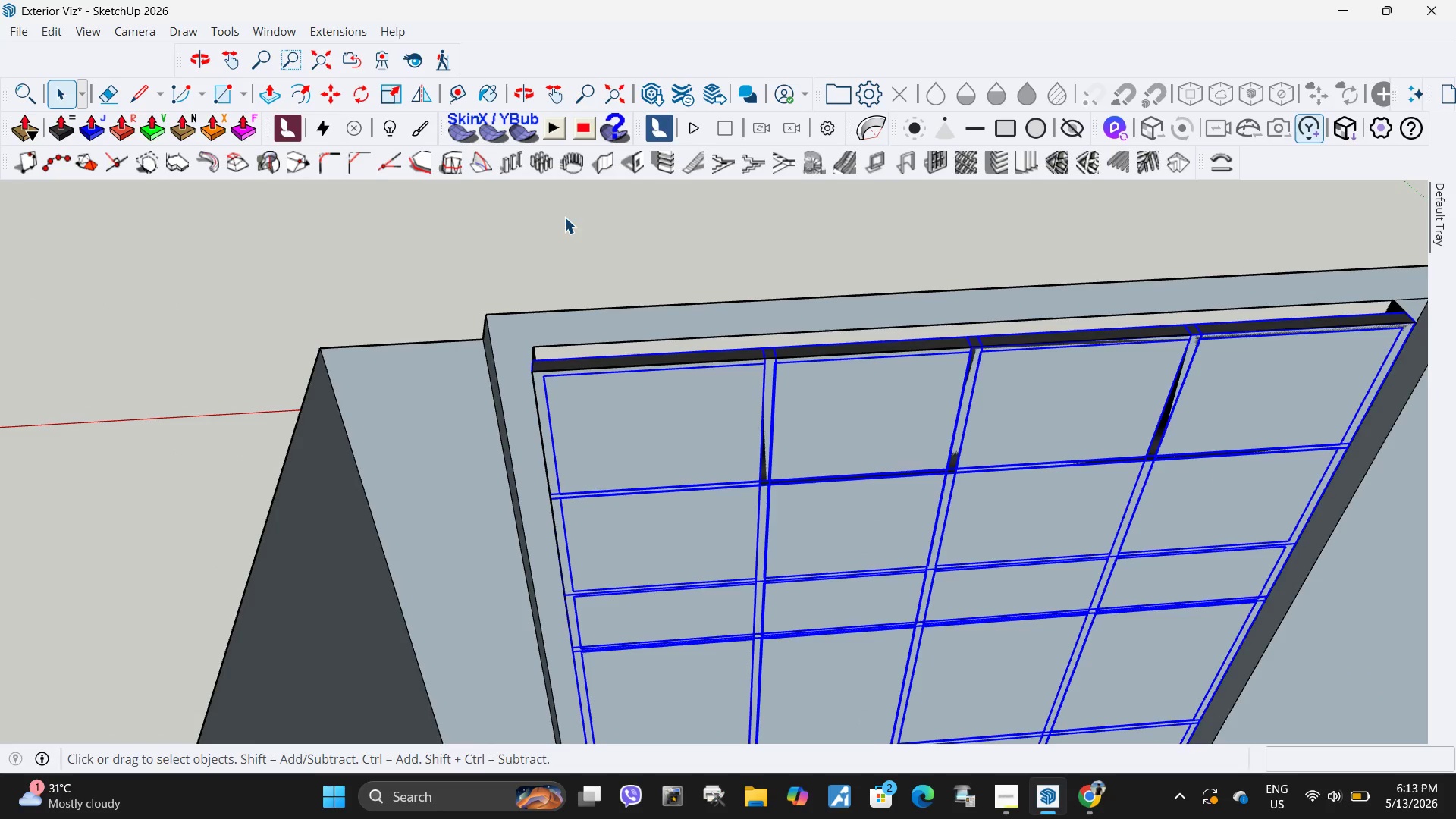 
left_click([564, 217])
 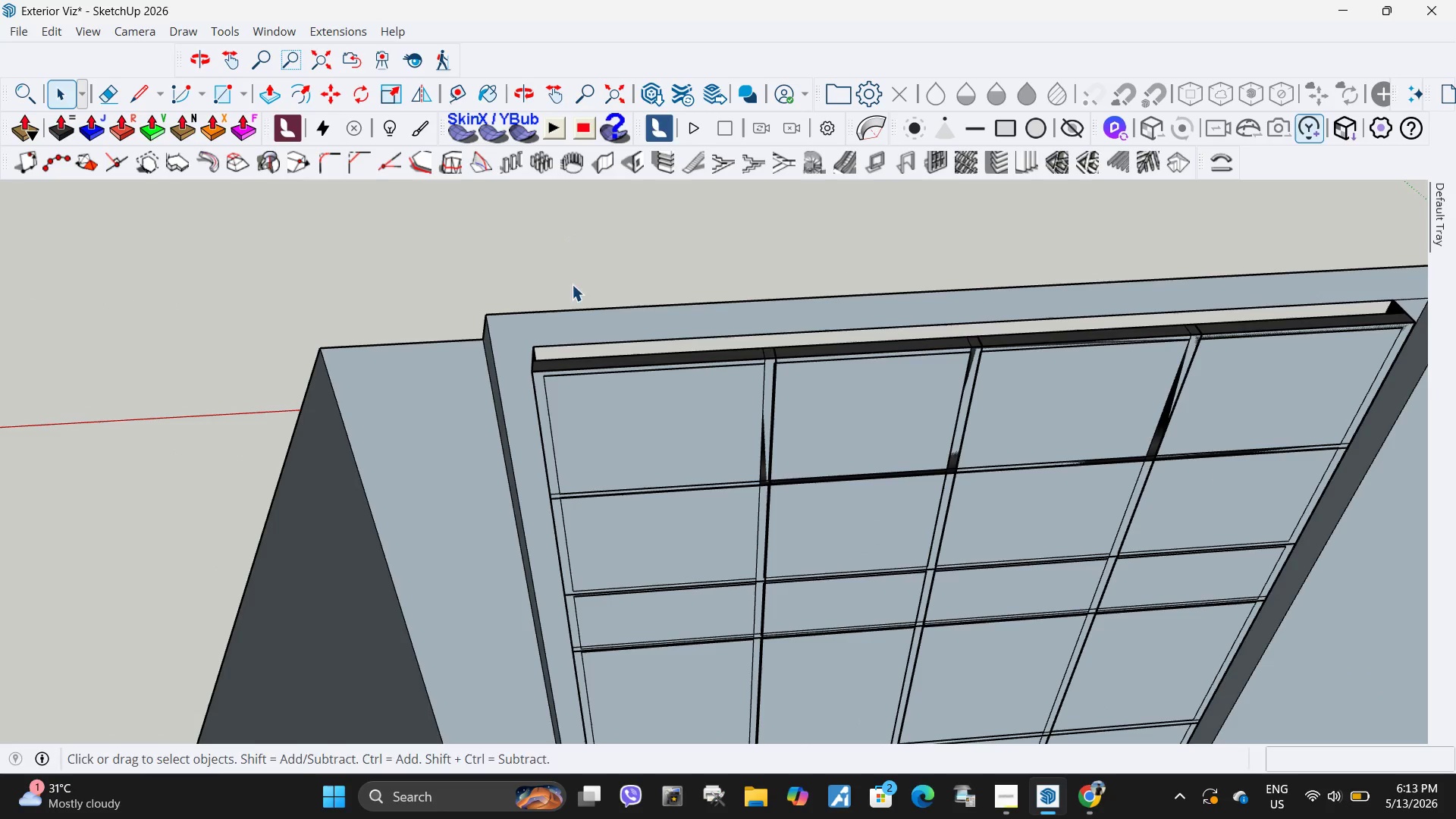 
scroll: coordinate [504, 369], scroll_direction: up, amount: 6.0
 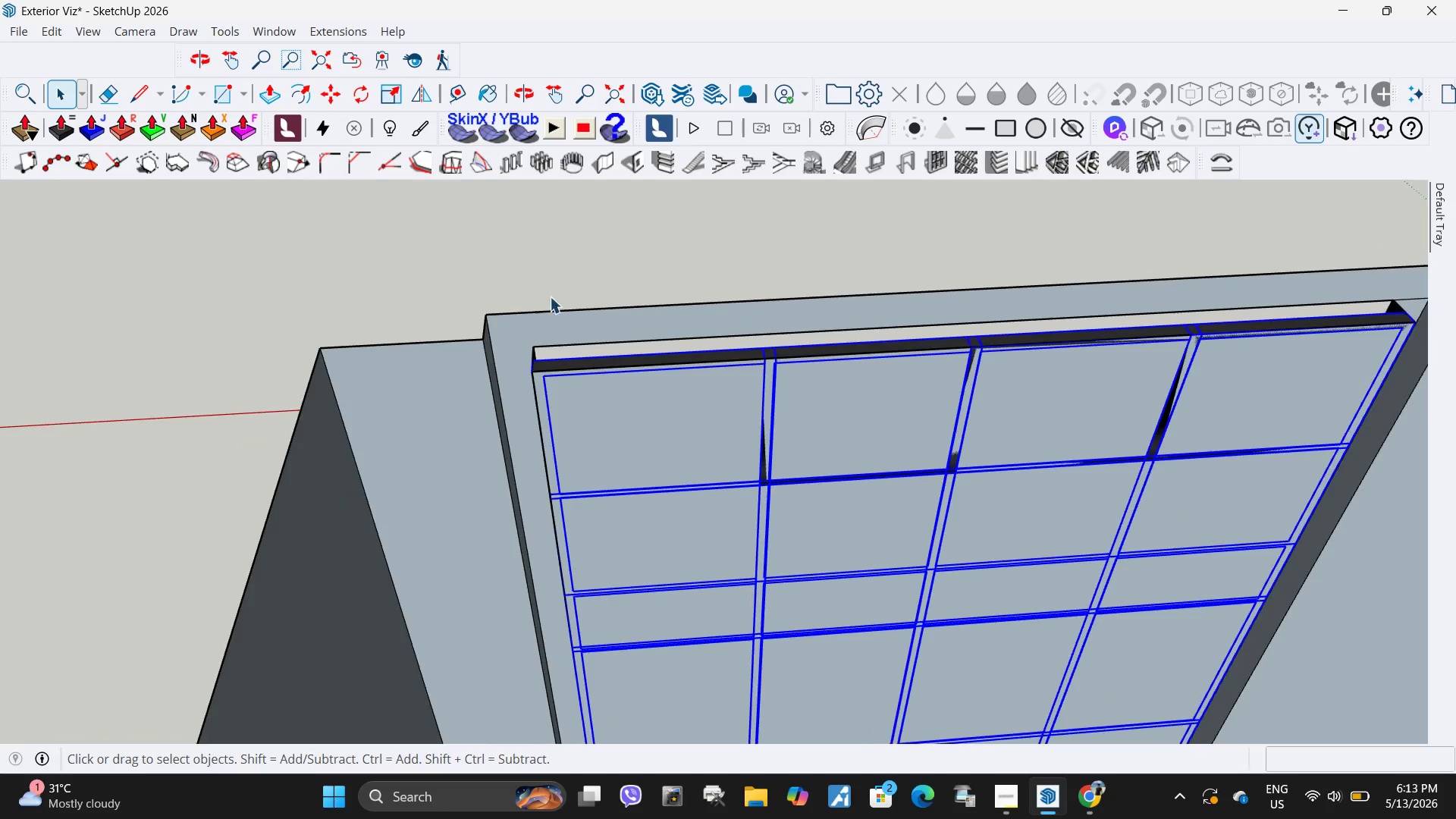 
key(Escape)
 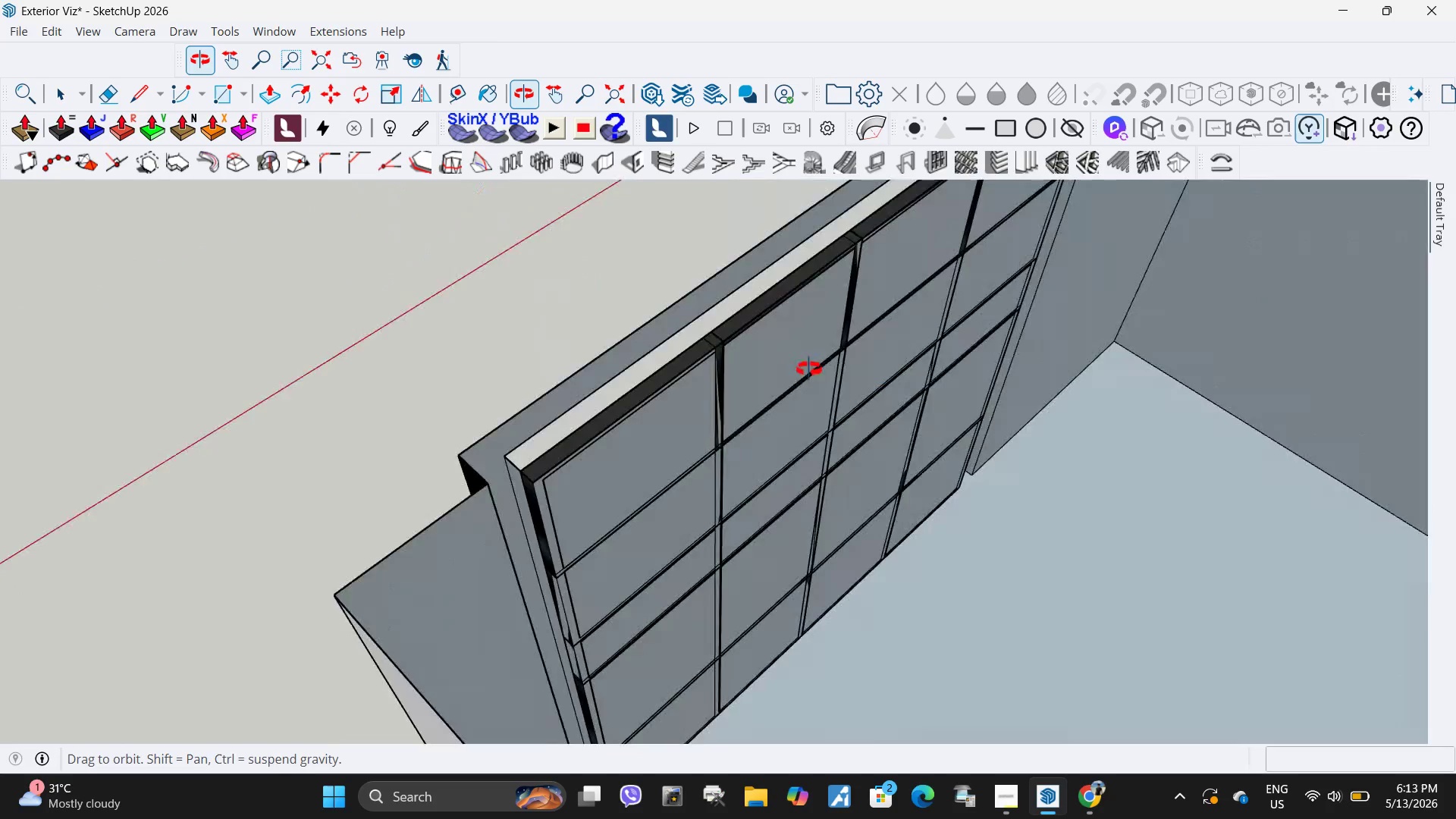 
left_click([573, 425])
 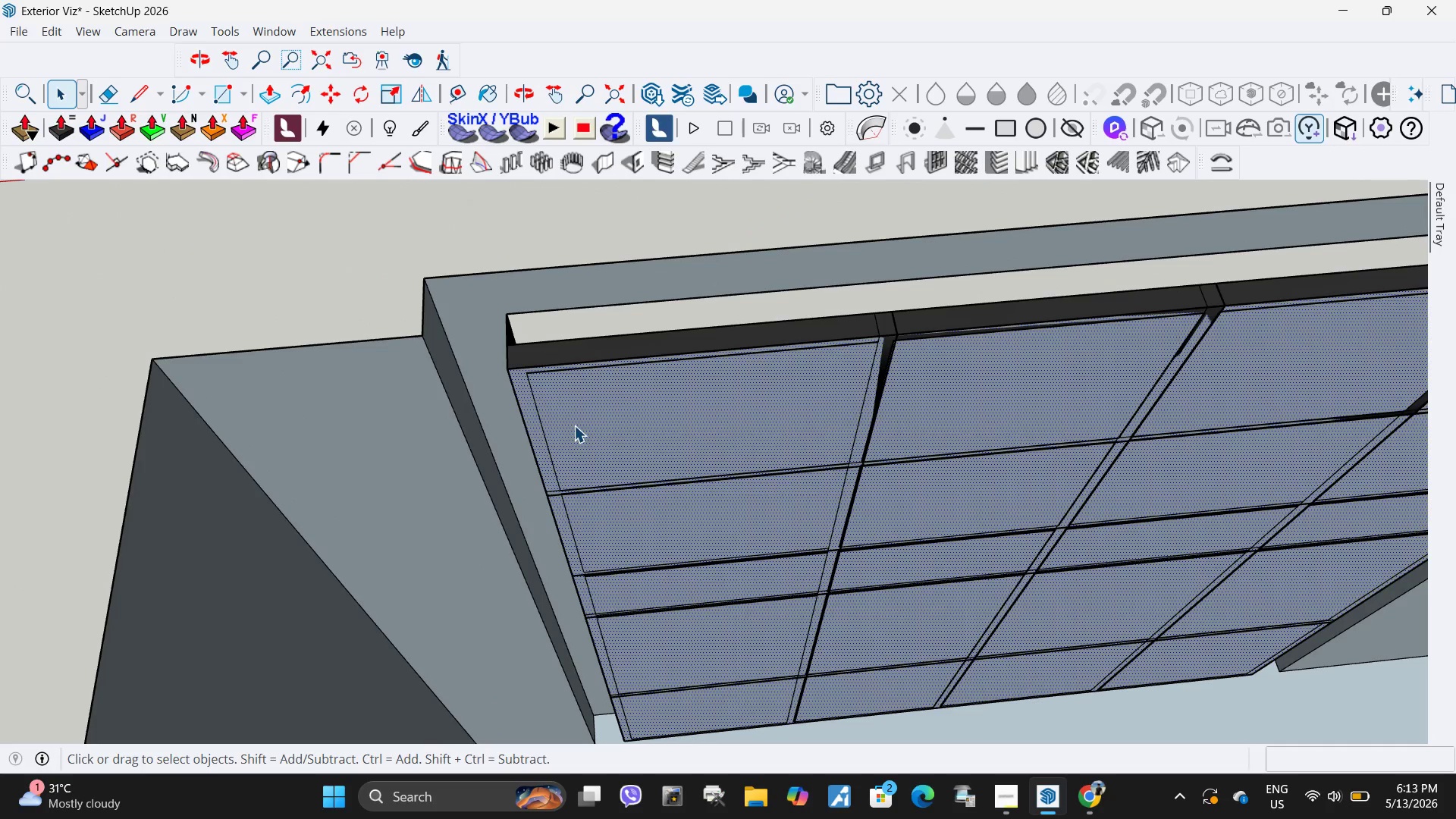 
scroll: coordinate [559, 418], scroll_direction: up, amount: 4.0
 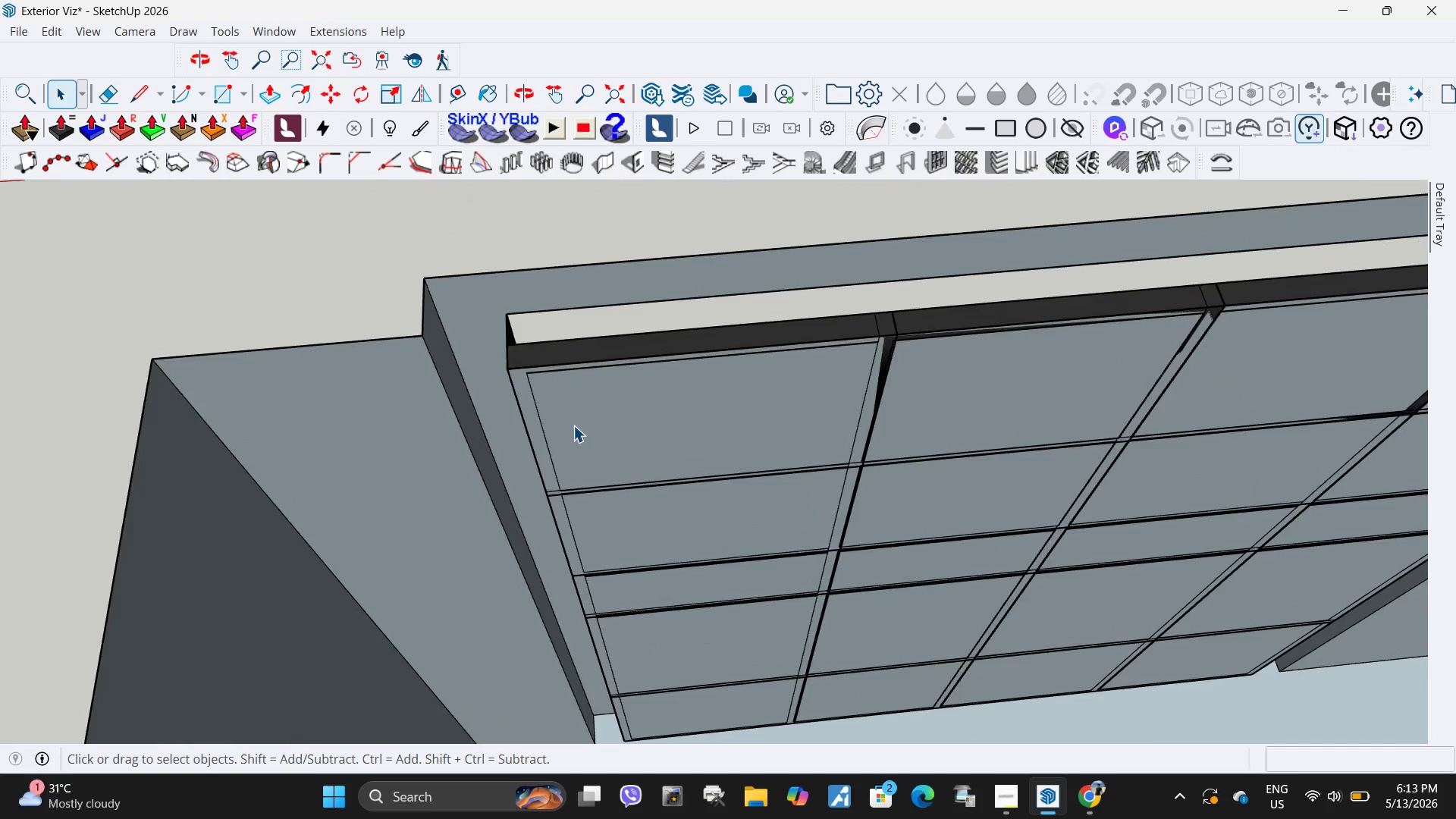 
key(Delete)
 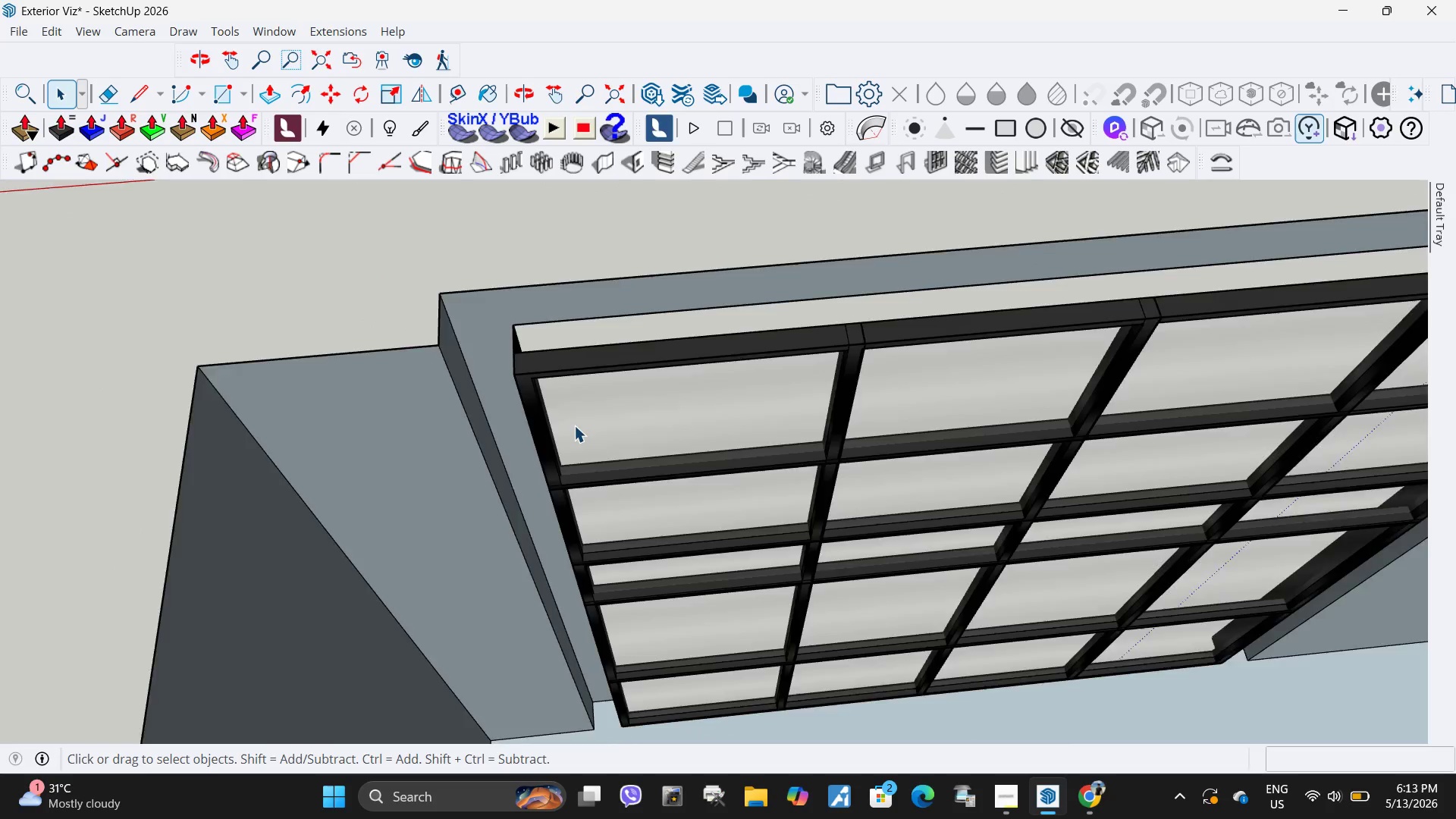 
scroll: coordinate [887, 400], scroll_direction: down, amount: 17.0
 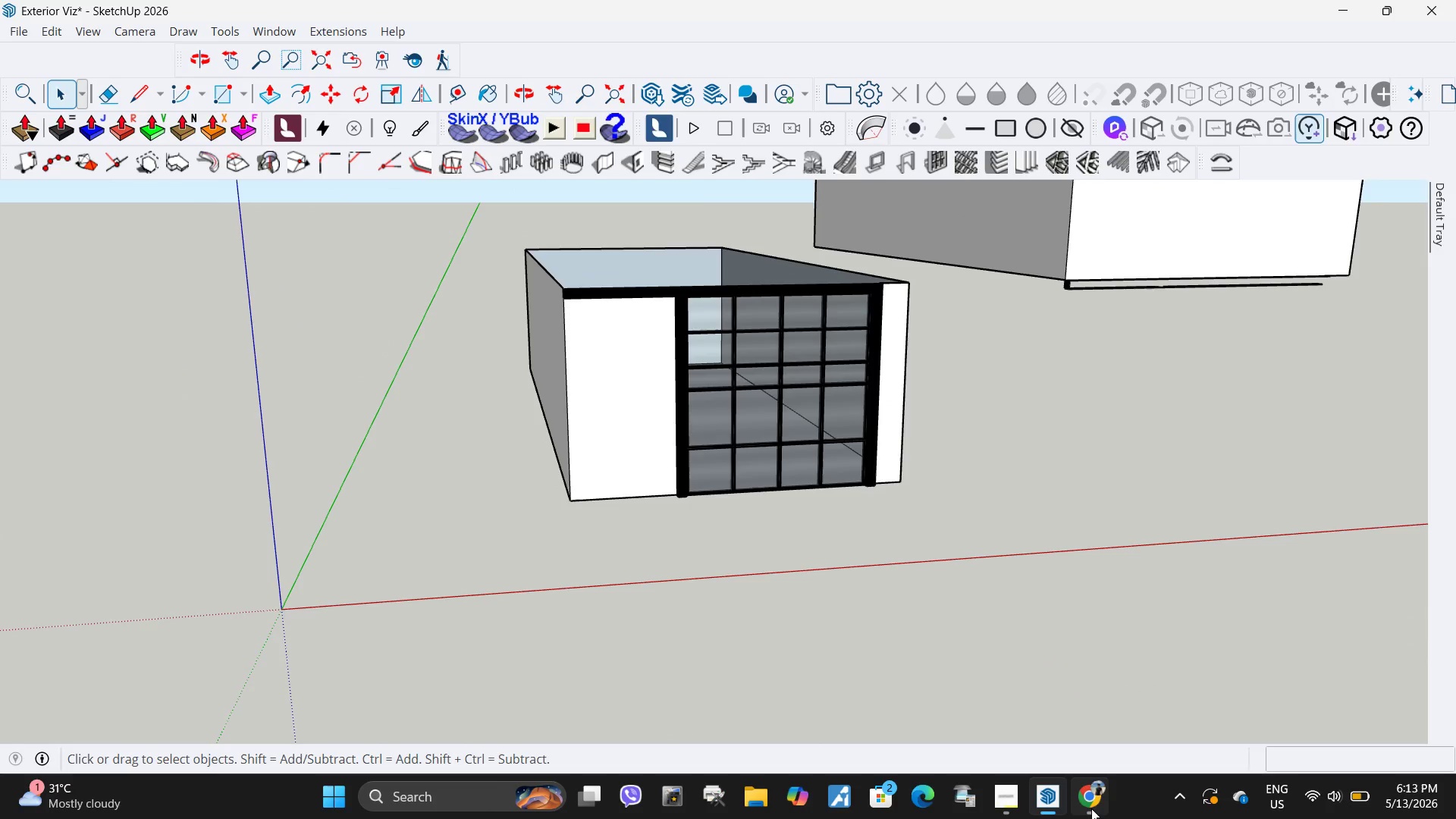 
left_click([1099, 805])
 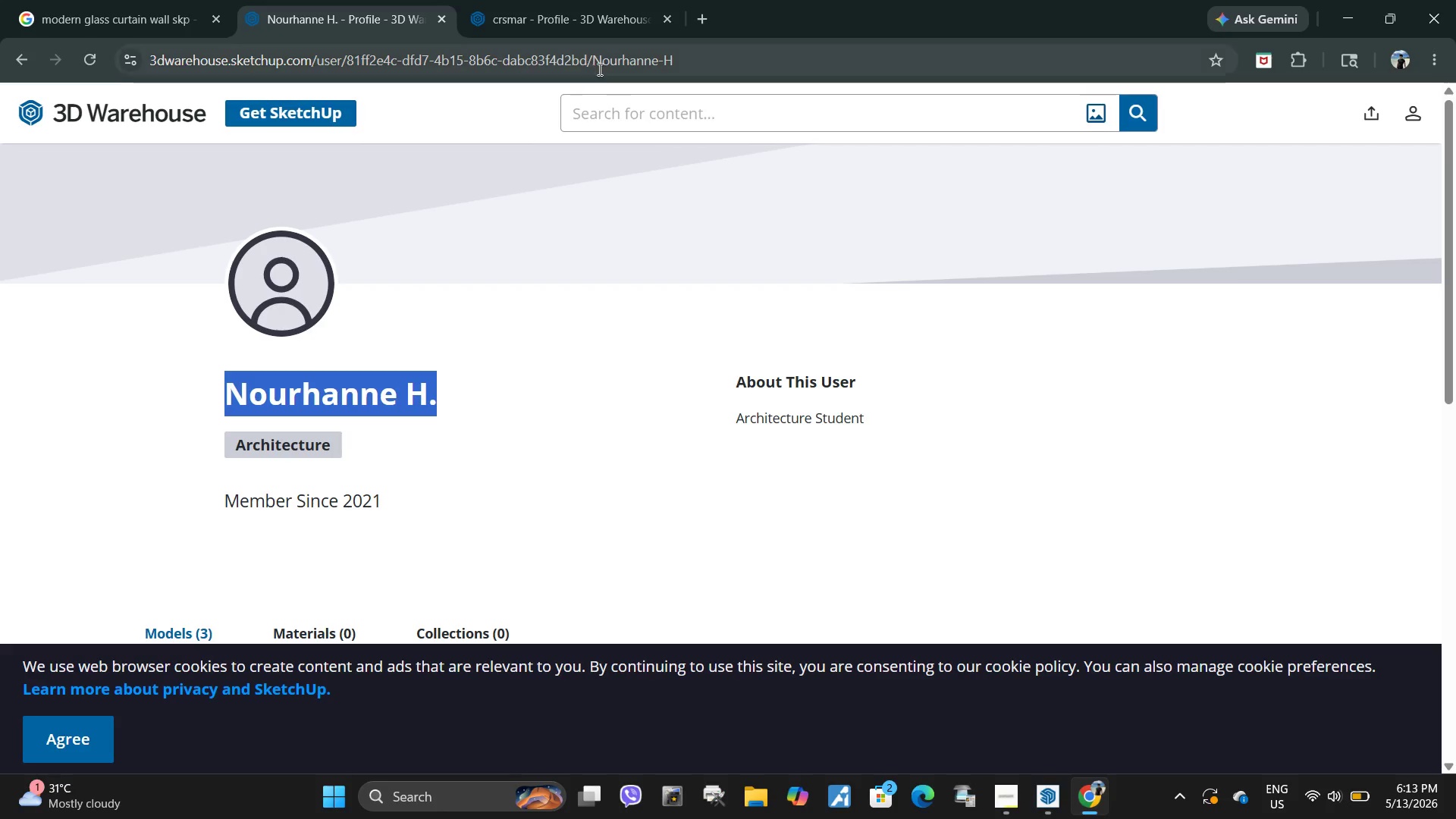 
left_click([571, 0])
 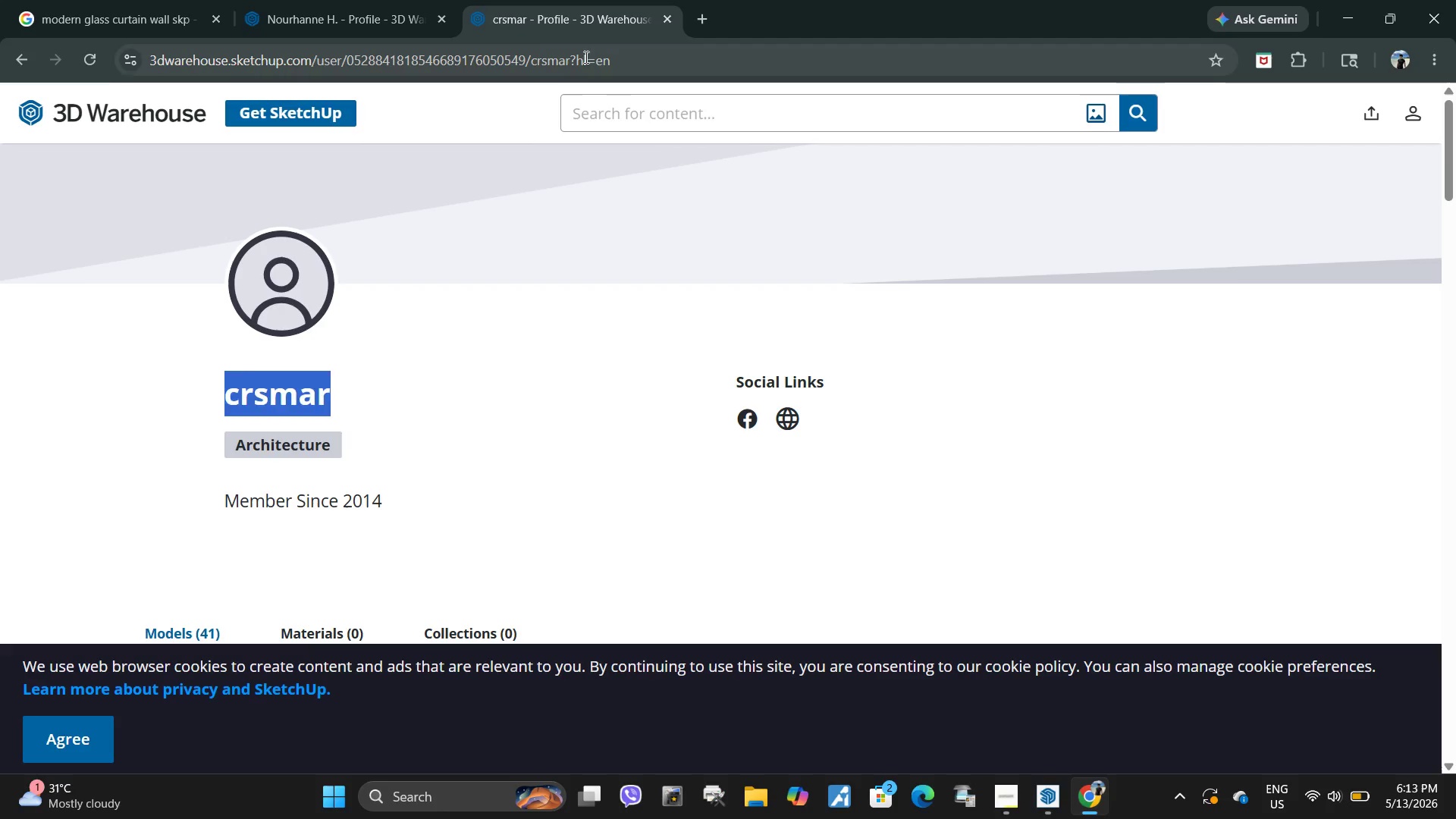 
left_click([585, 57])
 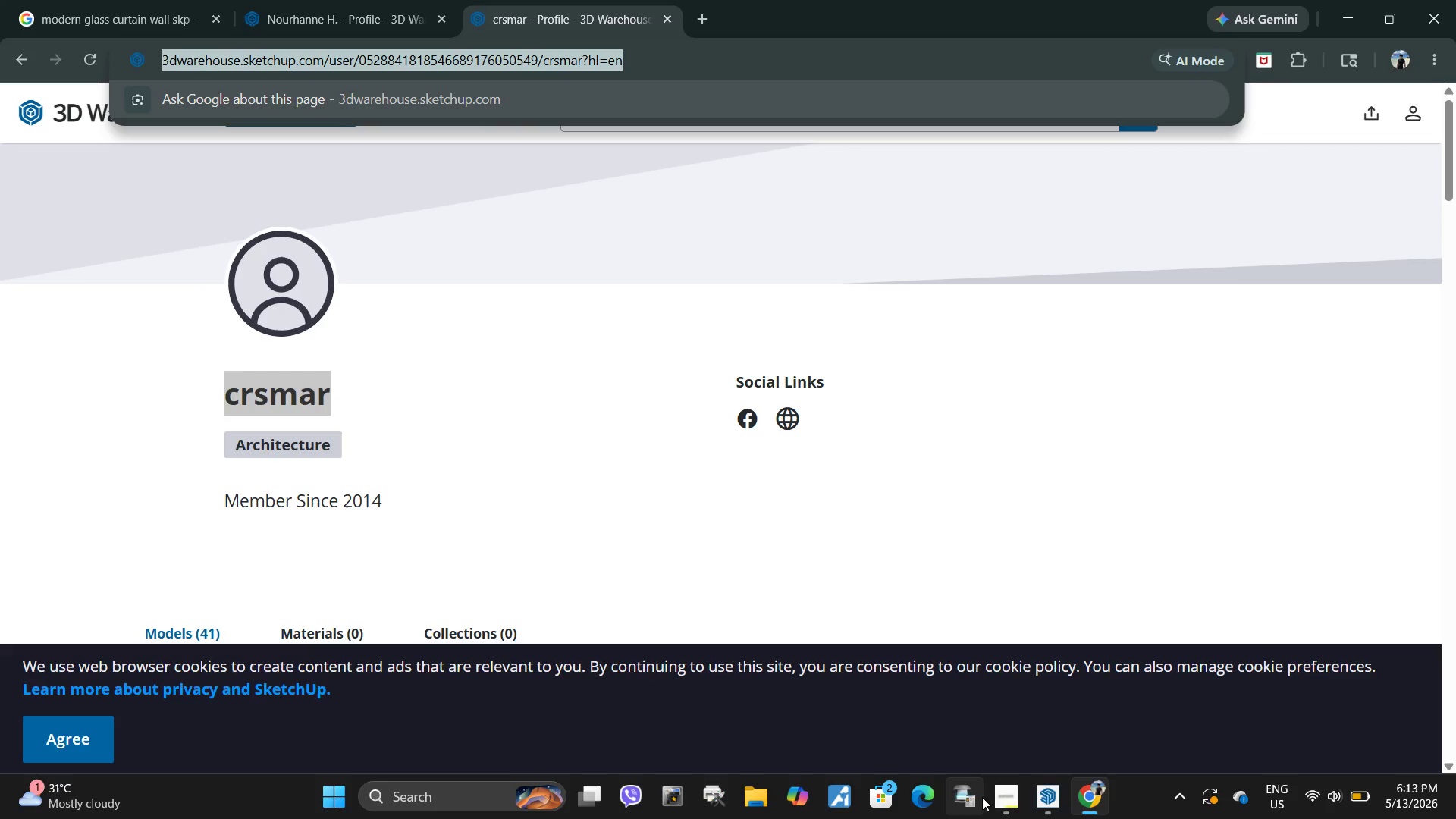 
left_click([1007, 800])